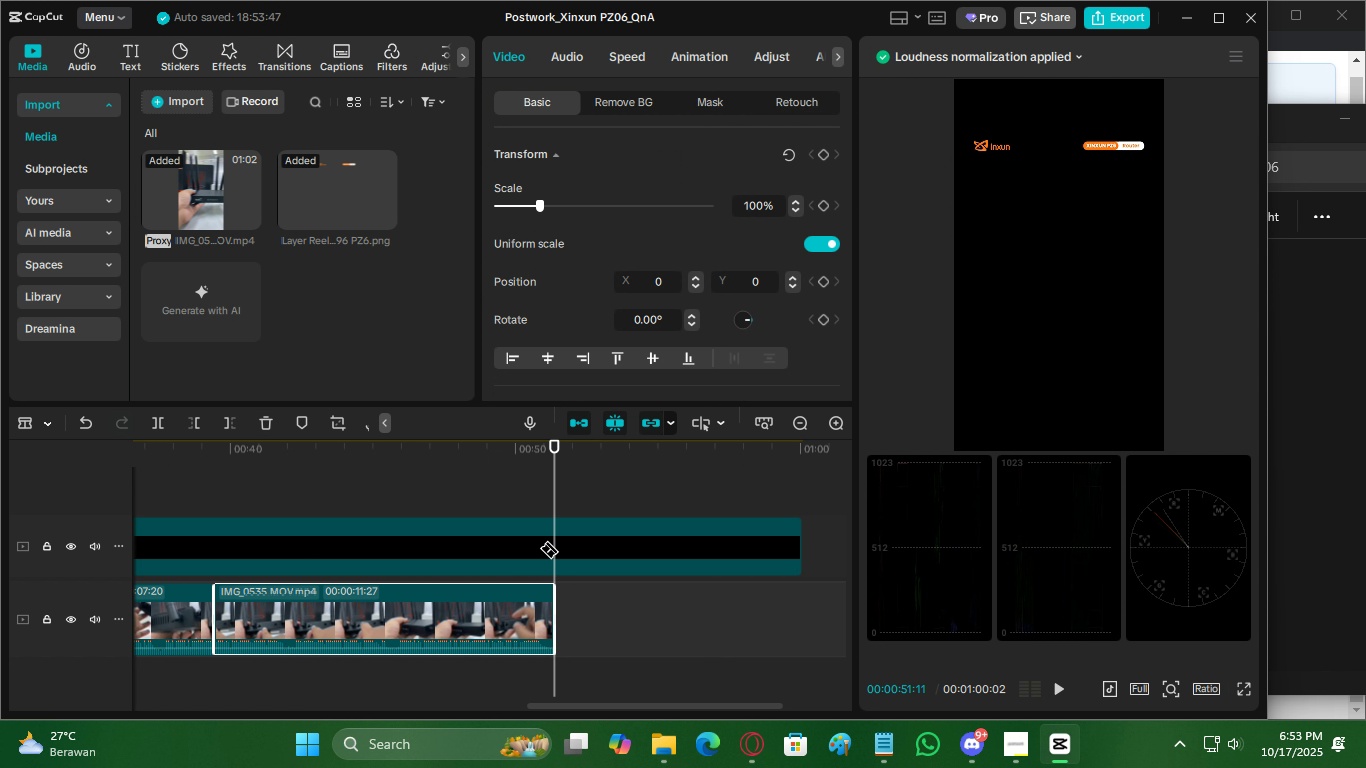 
left_click([549, 540])
 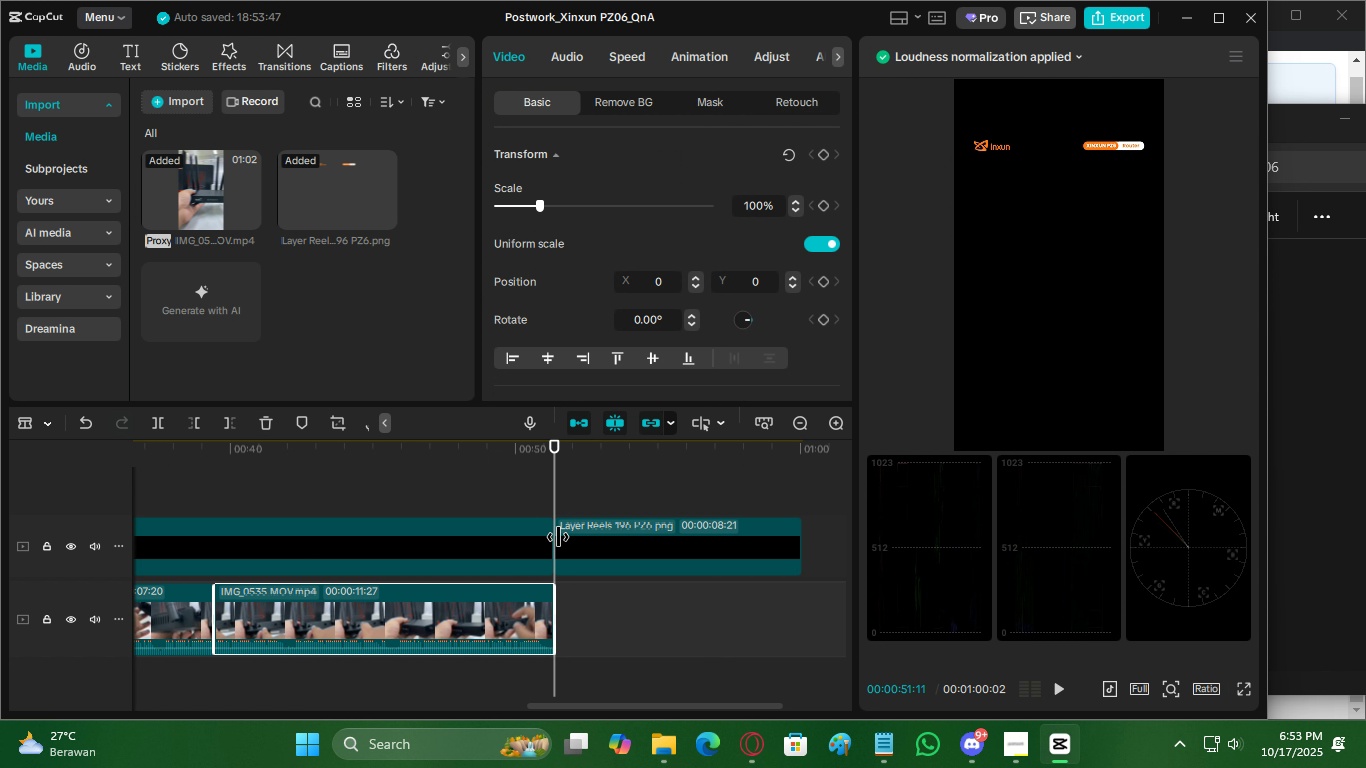 
key(V)
 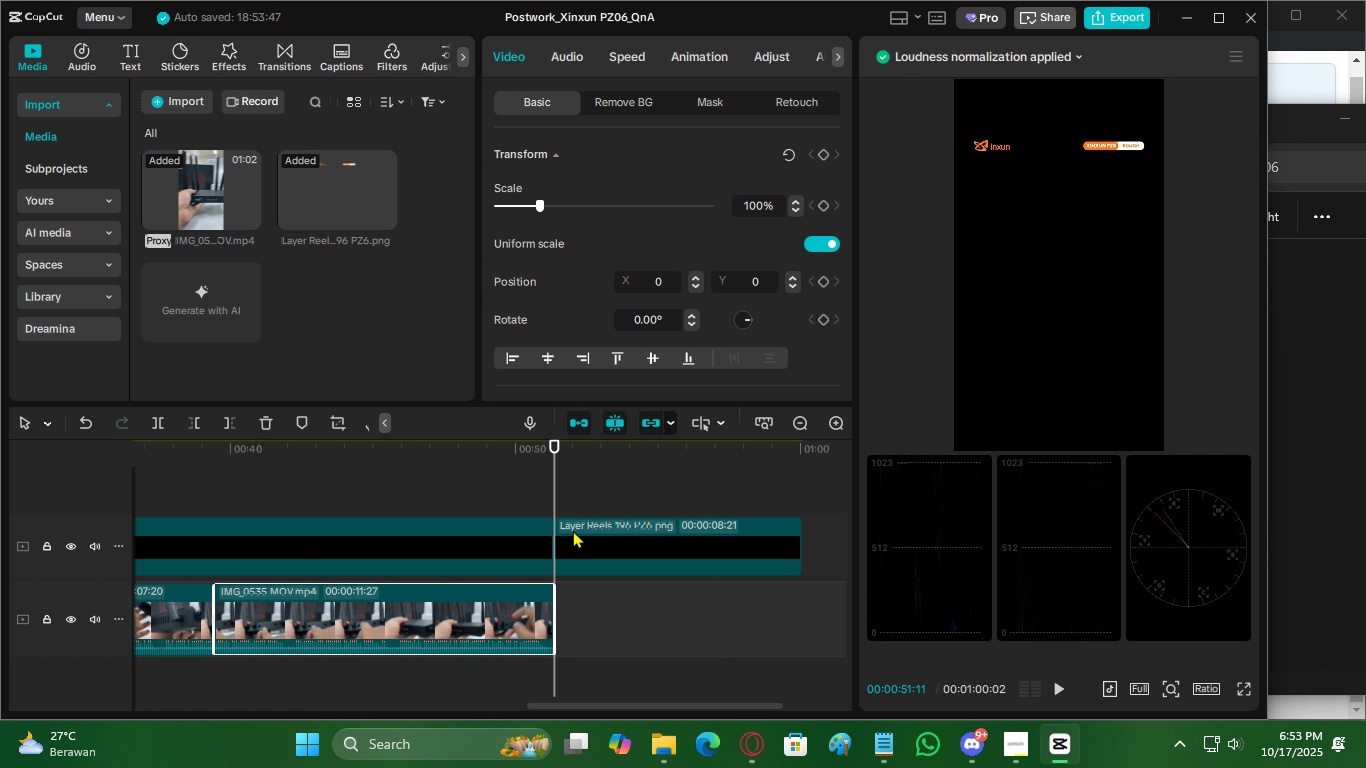 
left_click([573, 530])
 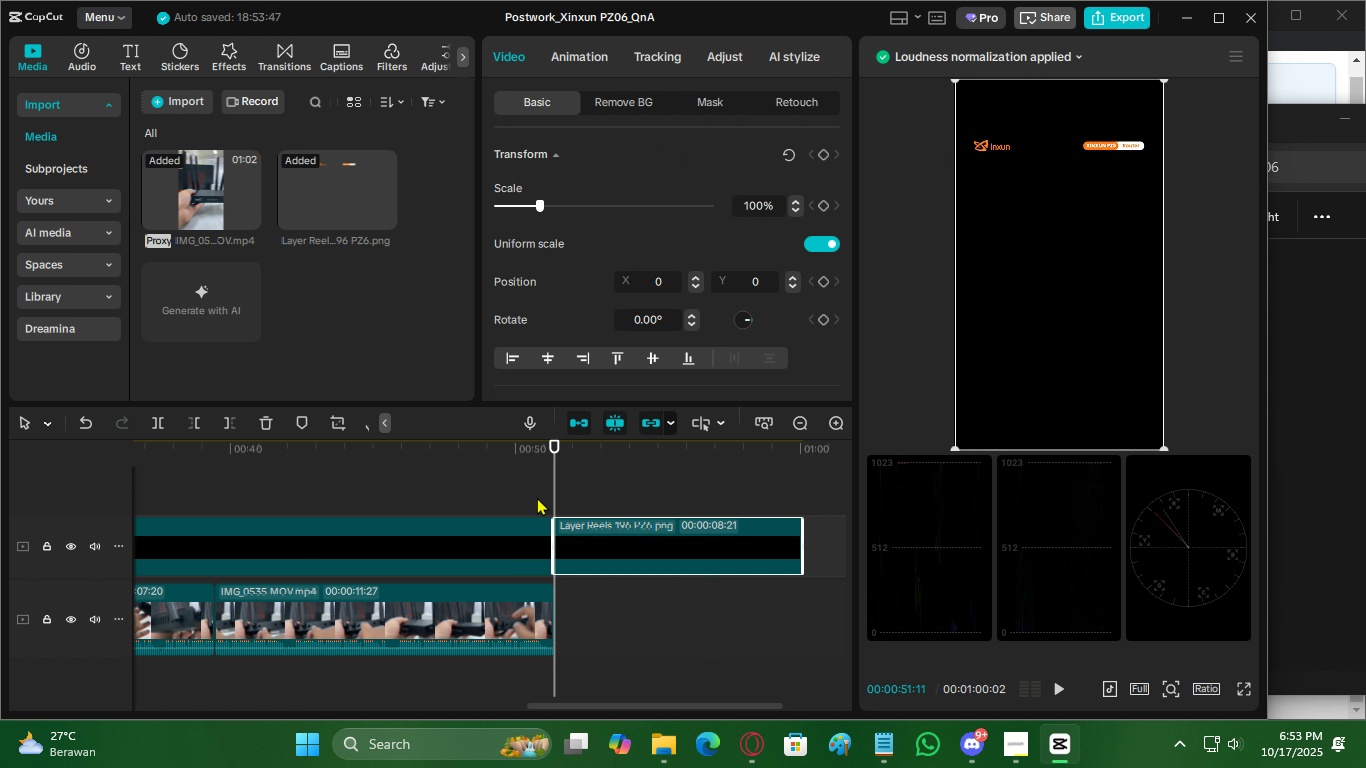 
key(X)
 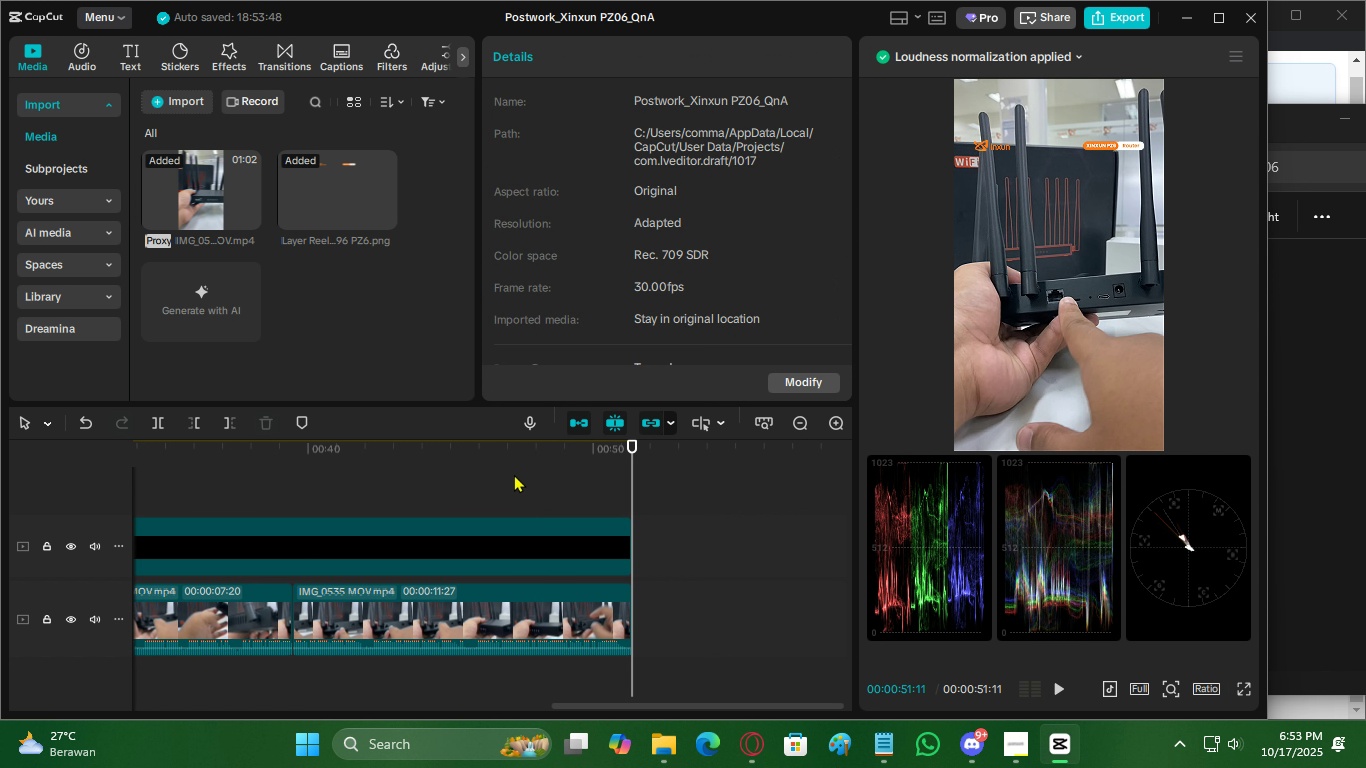 
double_click([514, 474])
 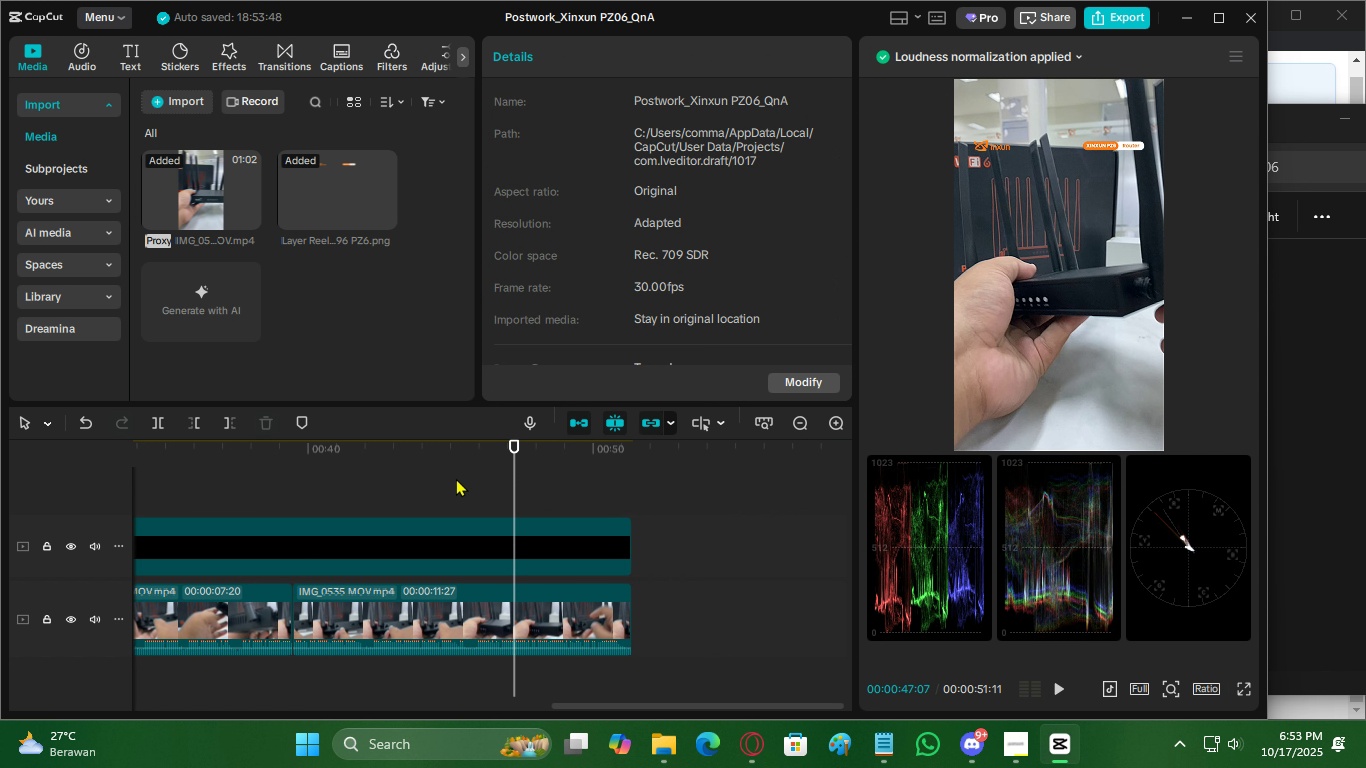 
triple_click([456, 478])
 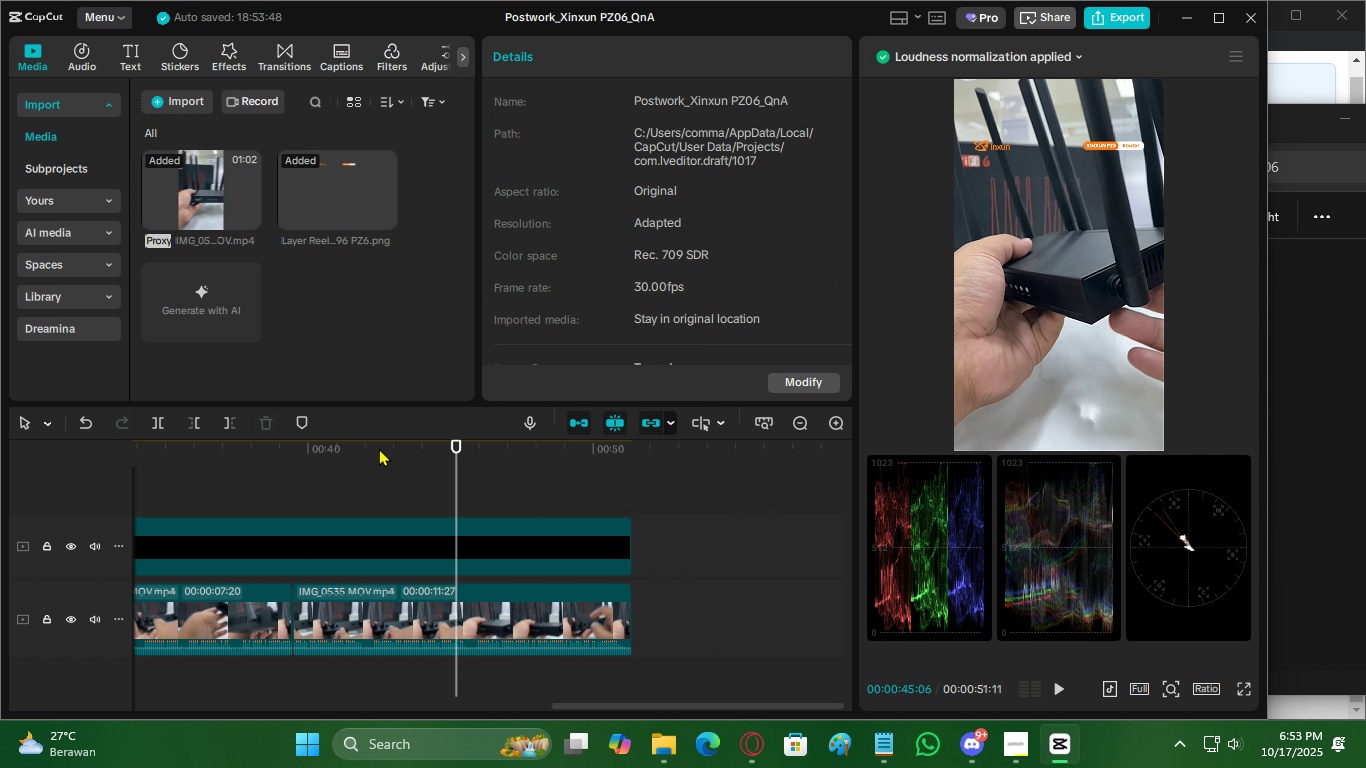 
left_click_drag(start_coordinate=[379, 448], to_coordinate=[0, 468])
 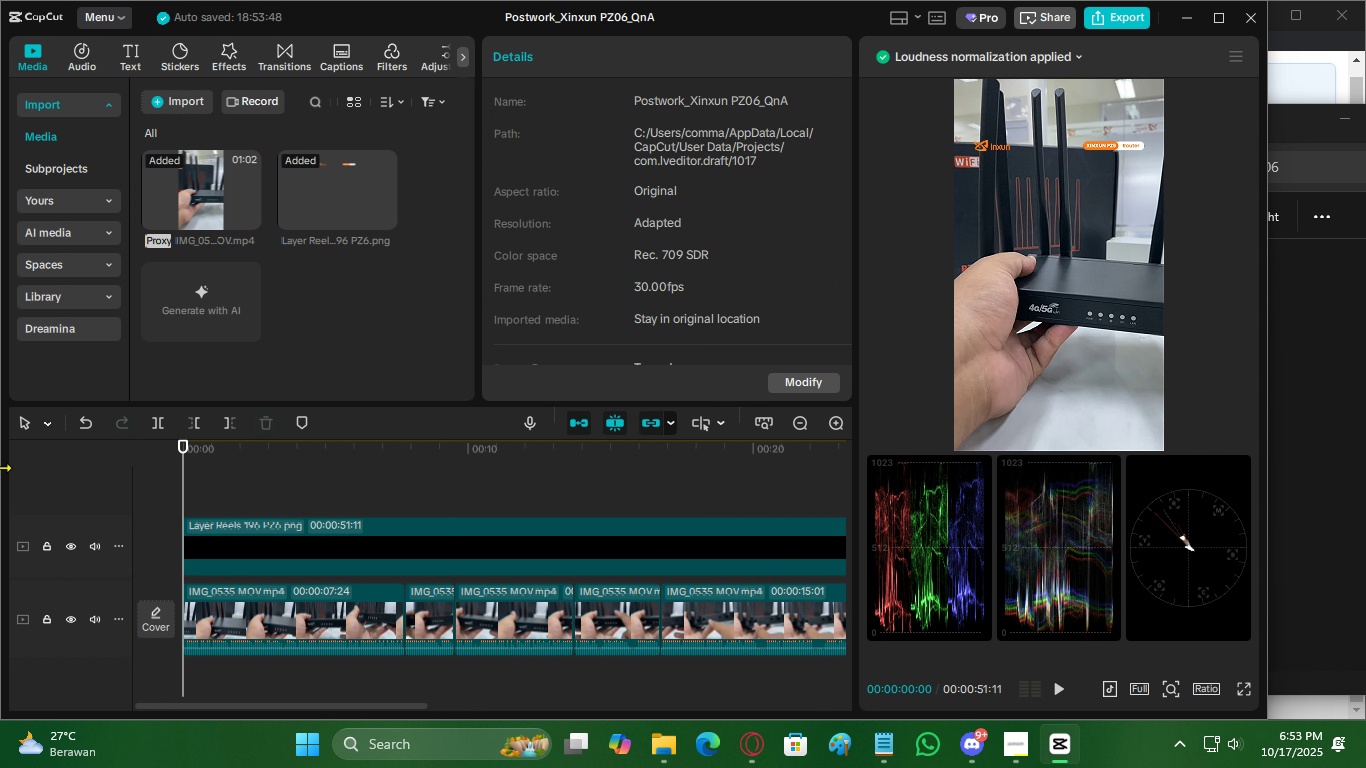 
key(Space)
 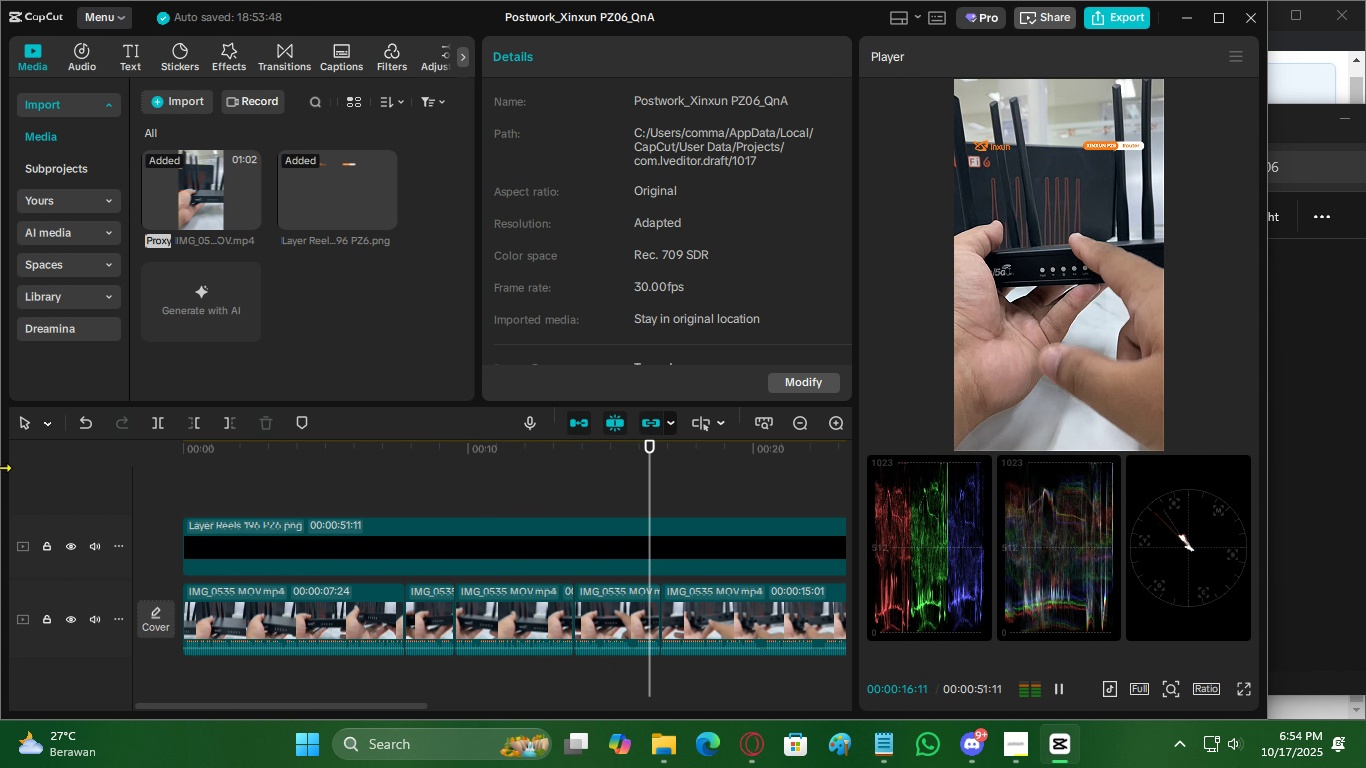 
wait(21.42)
 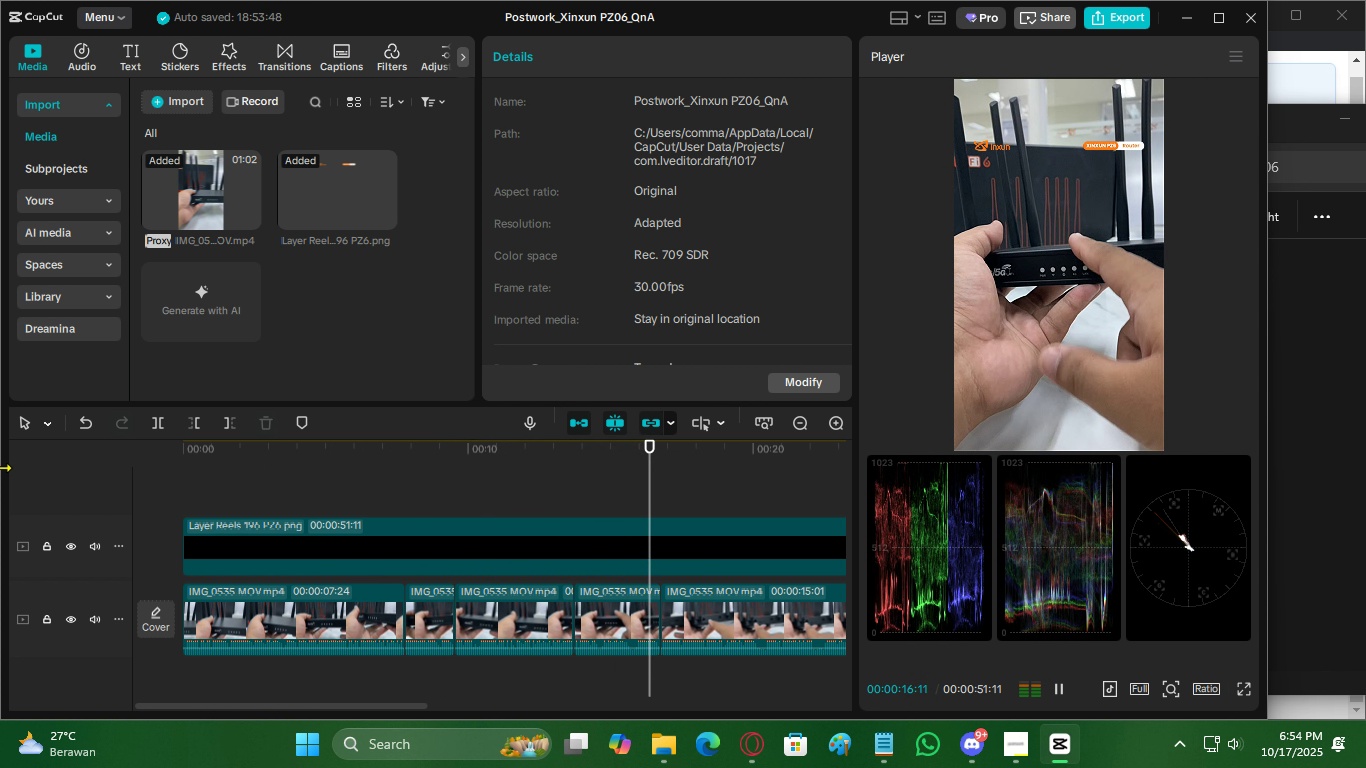 
left_click([798, 426])
 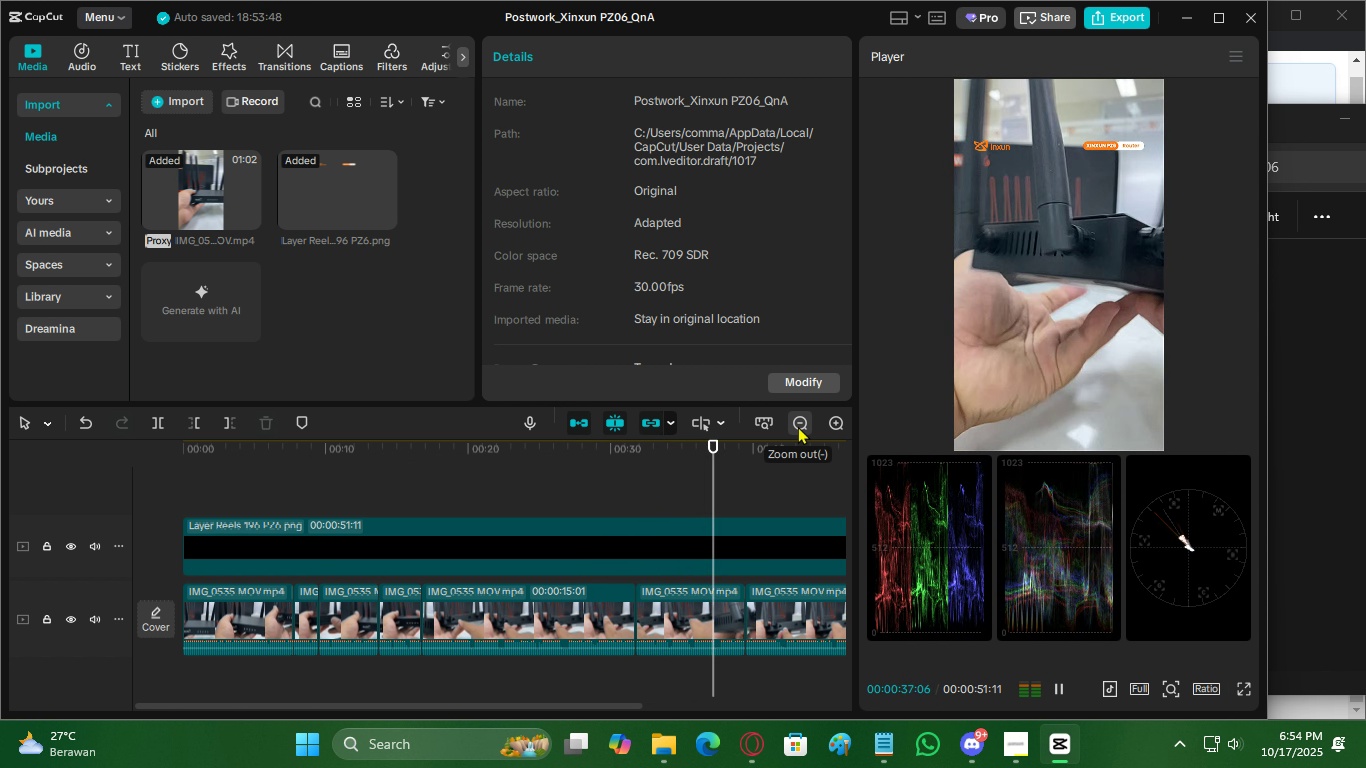 
wait(20.85)
 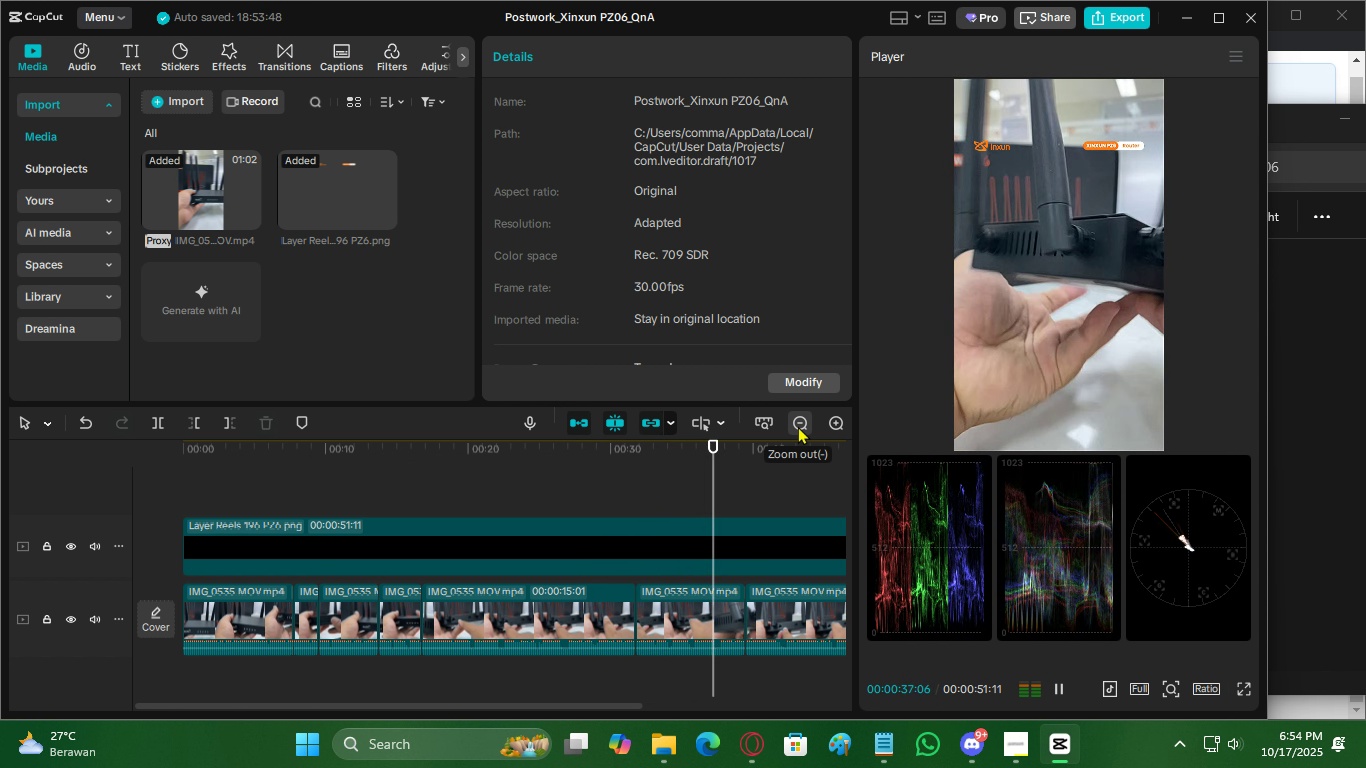 
left_click_drag(start_coordinate=[618, 704], to_coordinate=[739, 703])
 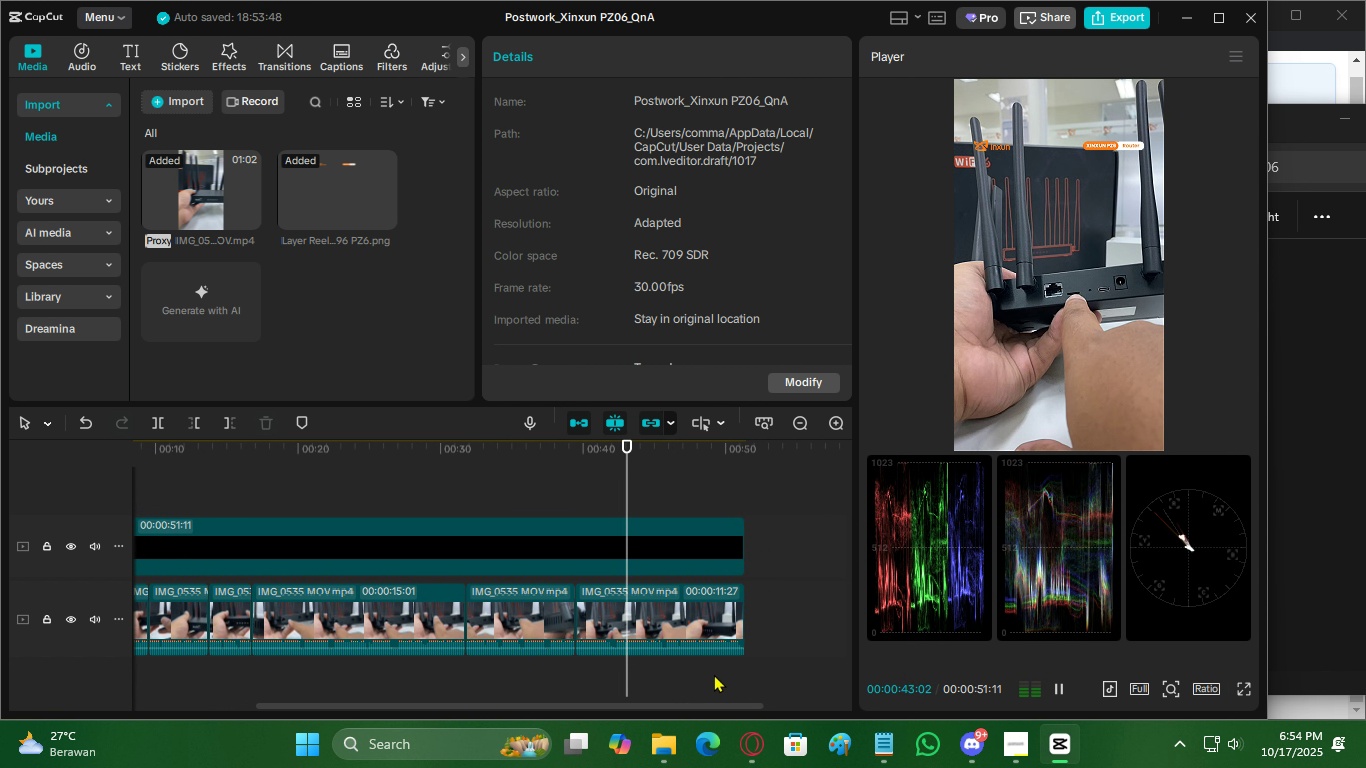 
left_click_drag(start_coordinate=[715, 674], to_coordinate=[73, 612])
 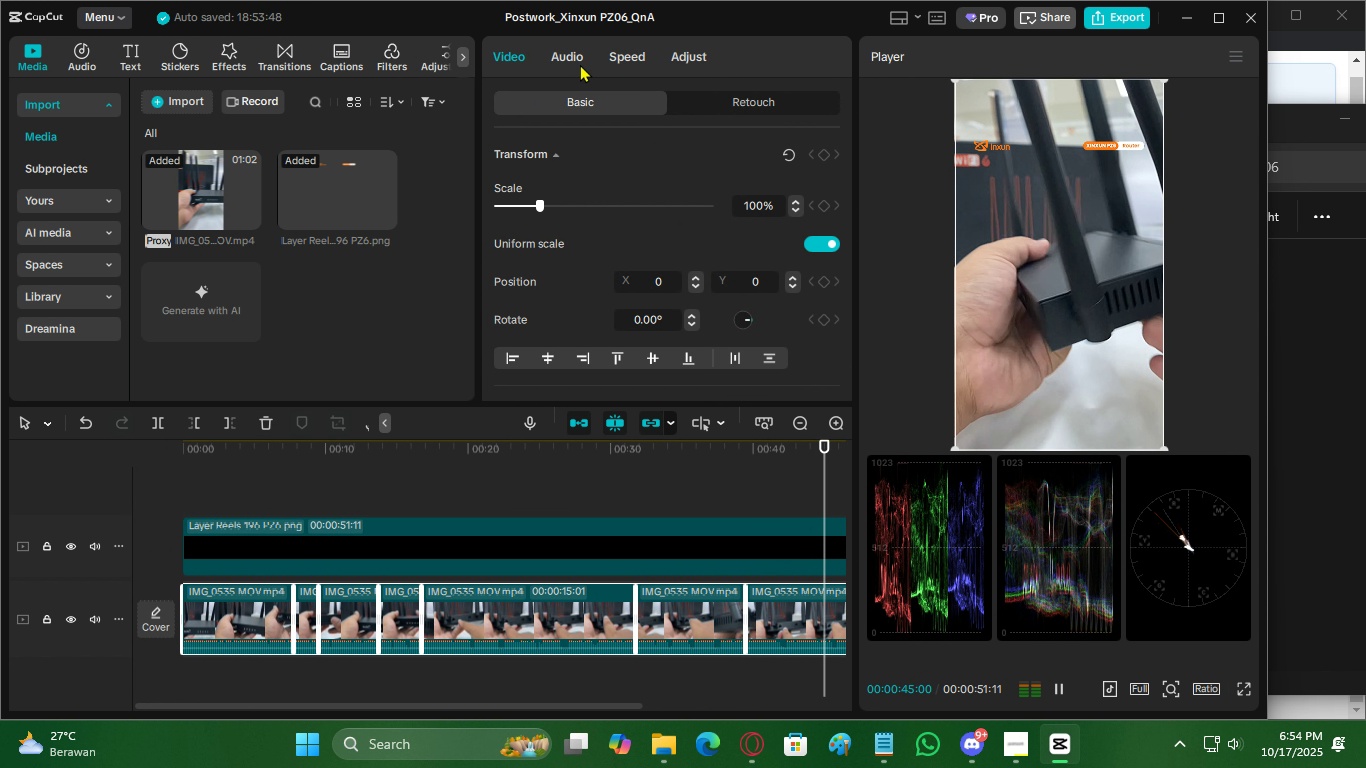 
left_click([632, 57])
 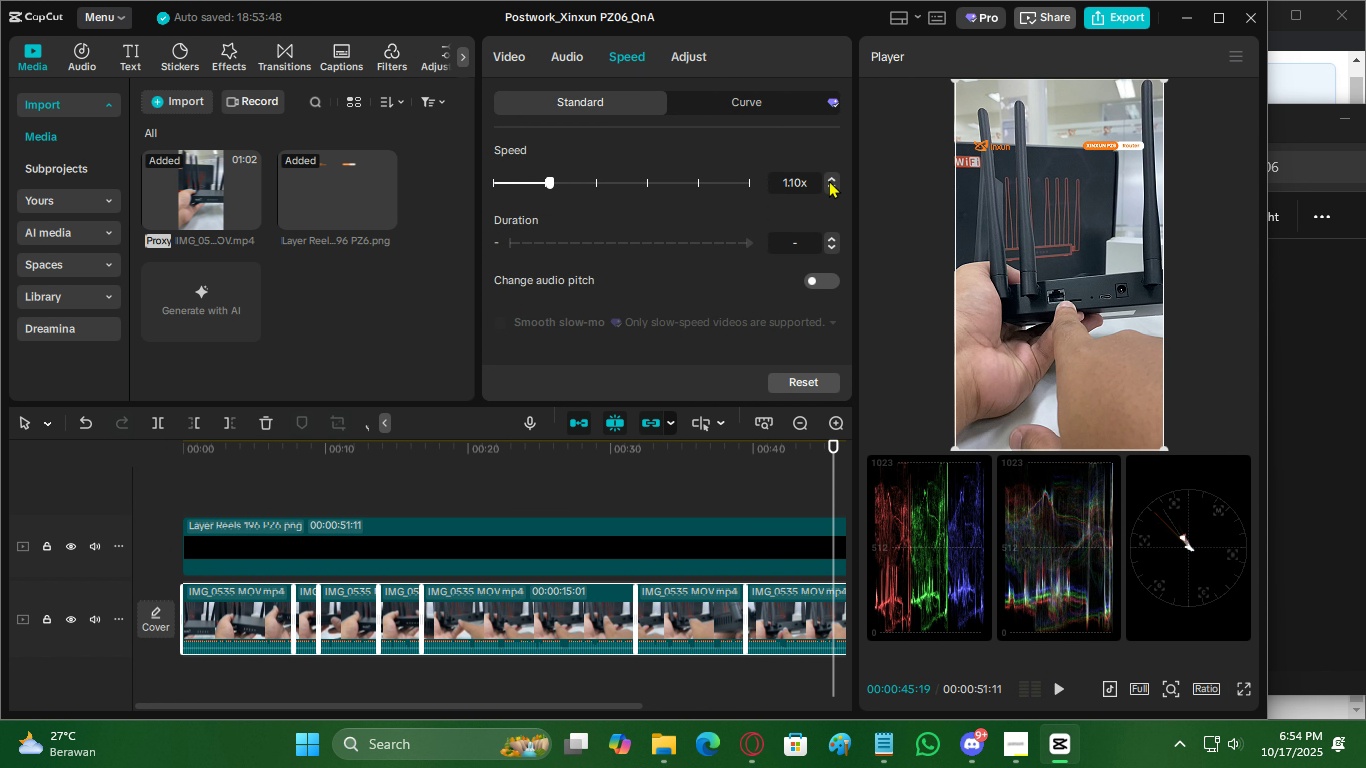 
double_click([833, 178])
 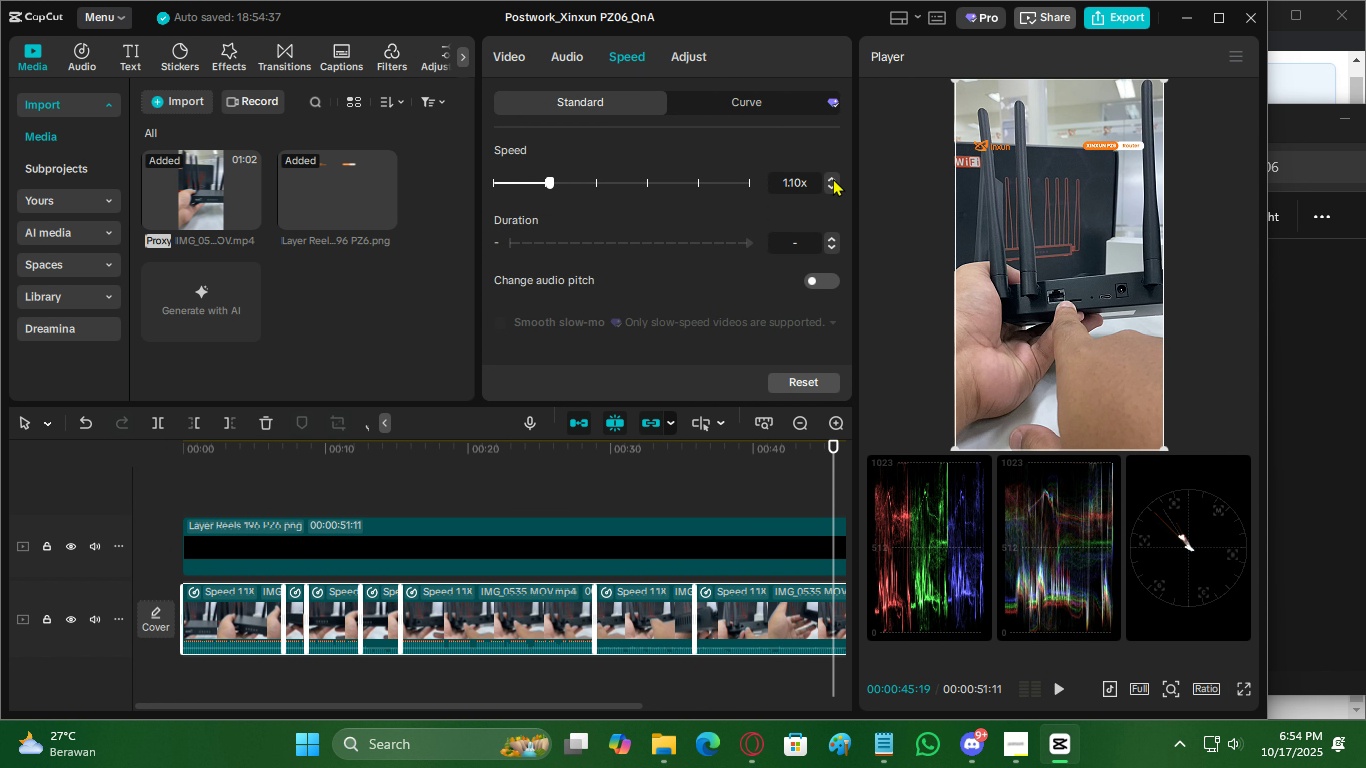 
left_click([833, 178])
 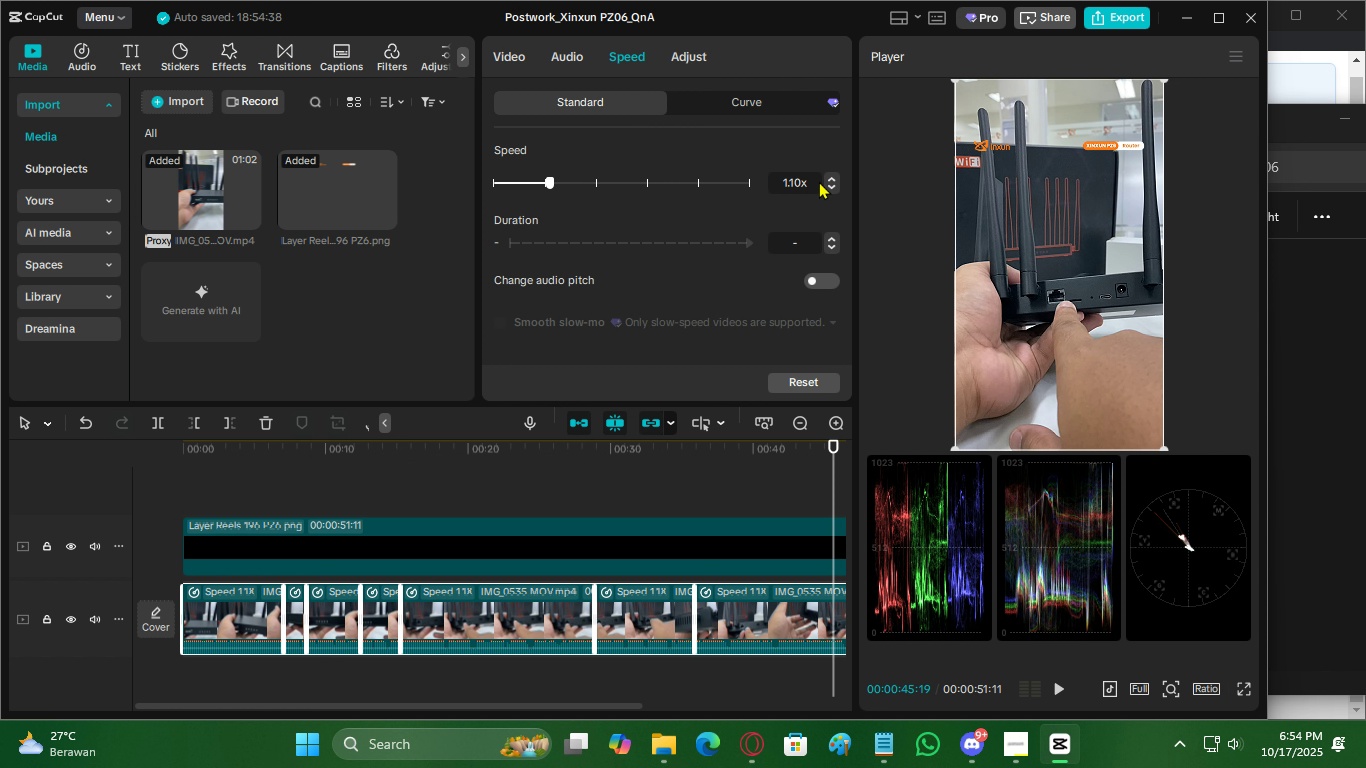 
left_click([830, 180])
 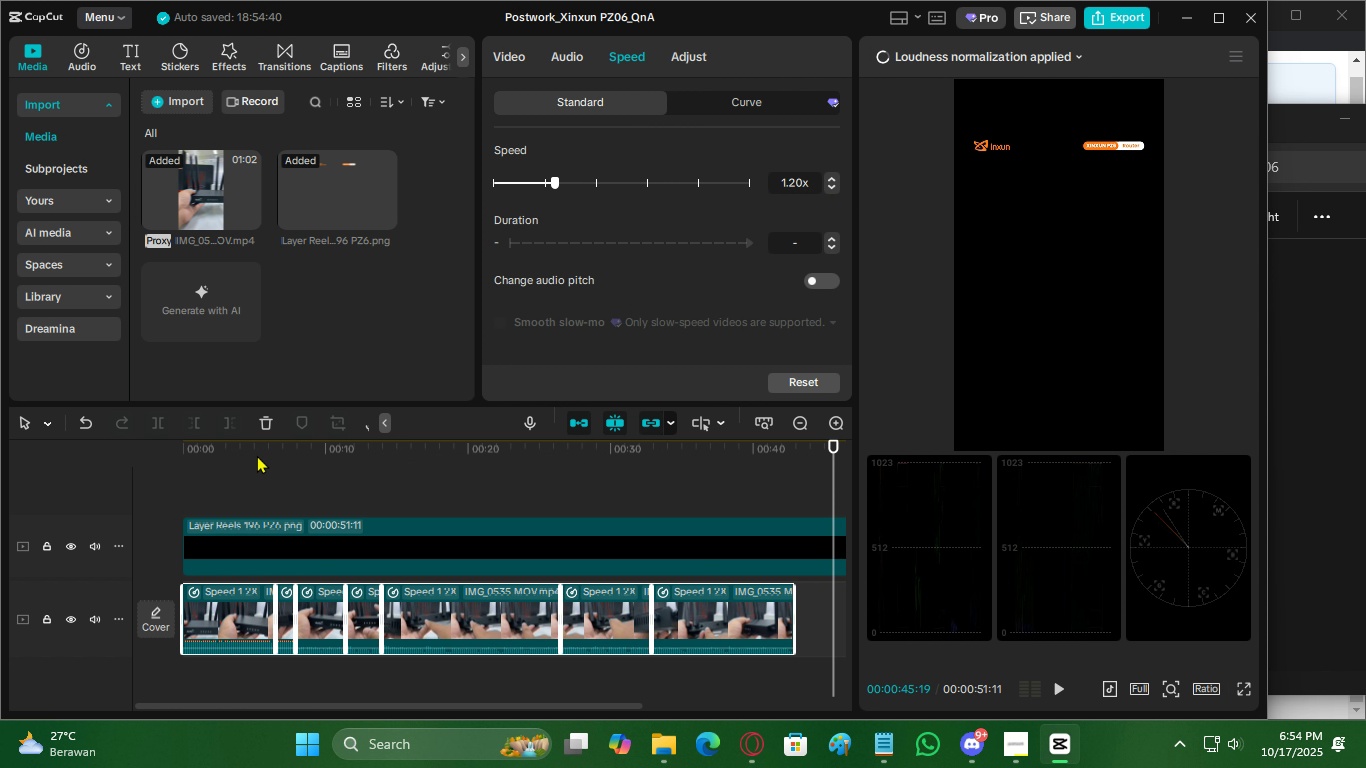 
left_click([257, 454])
 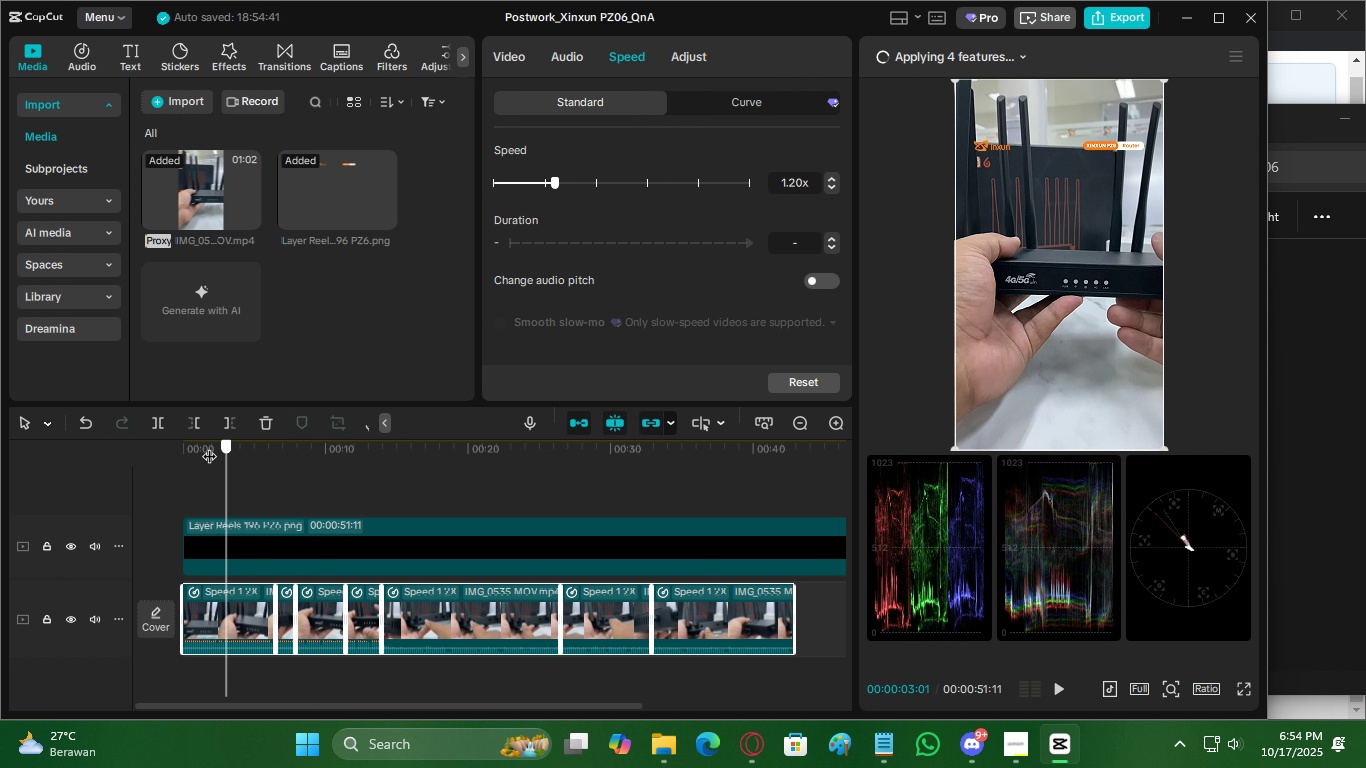 
left_click_drag(start_coordinate=[227, 447], to_coordinate=[82, 450])
 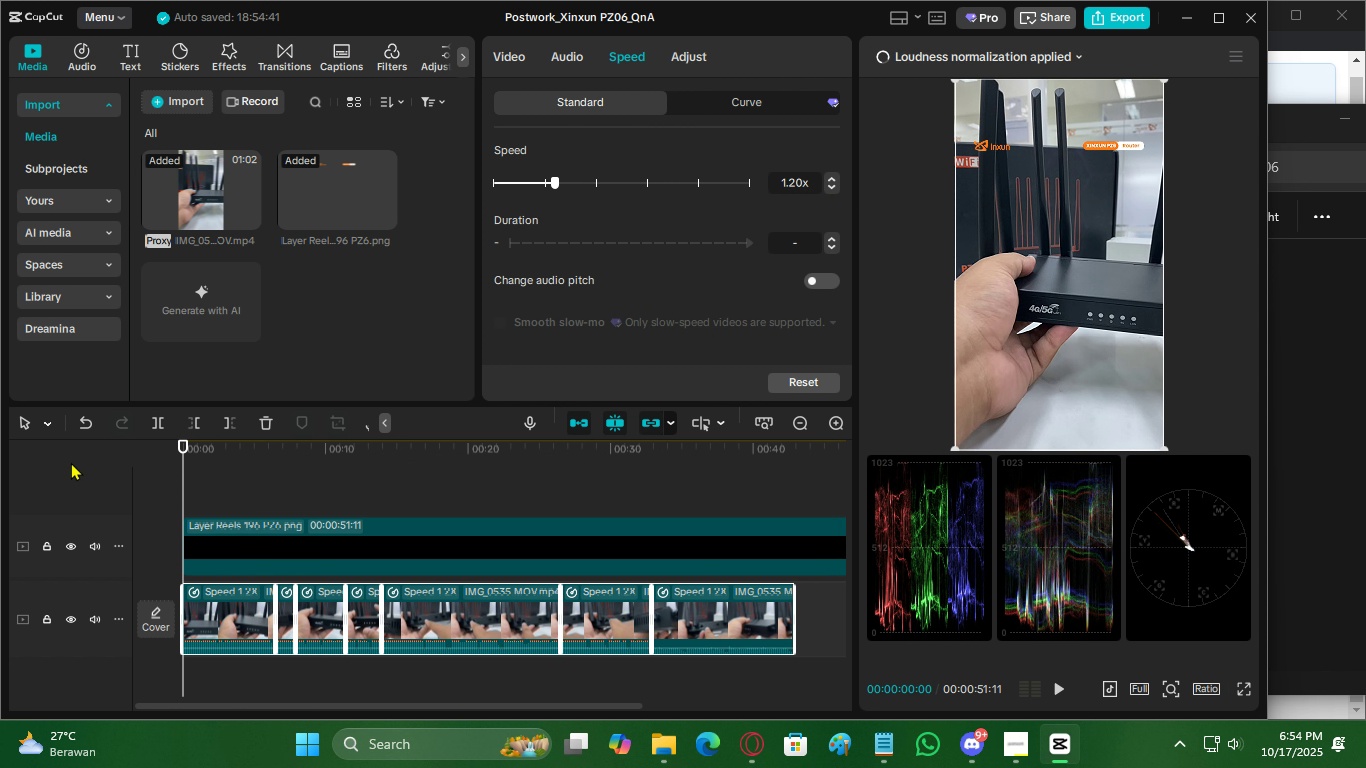 
key(Space)
 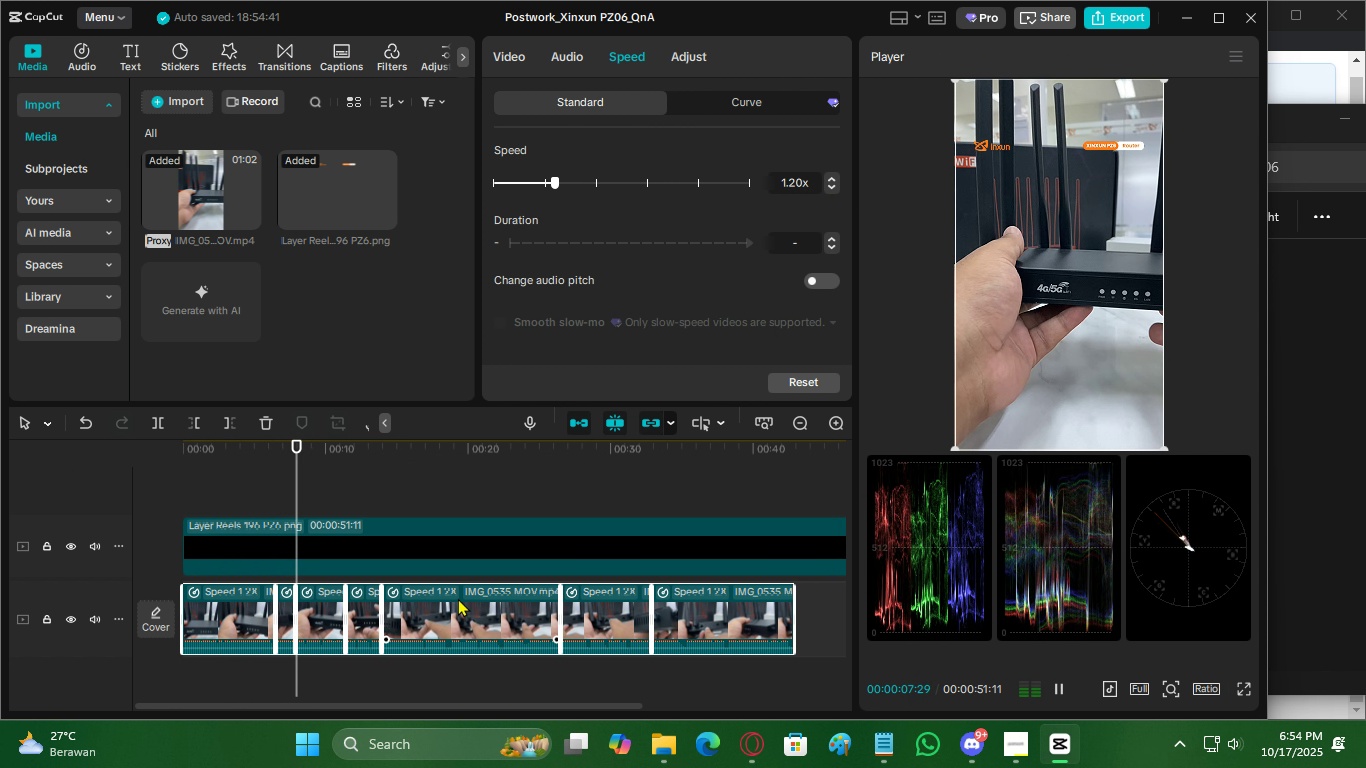 
wait(13.01)
 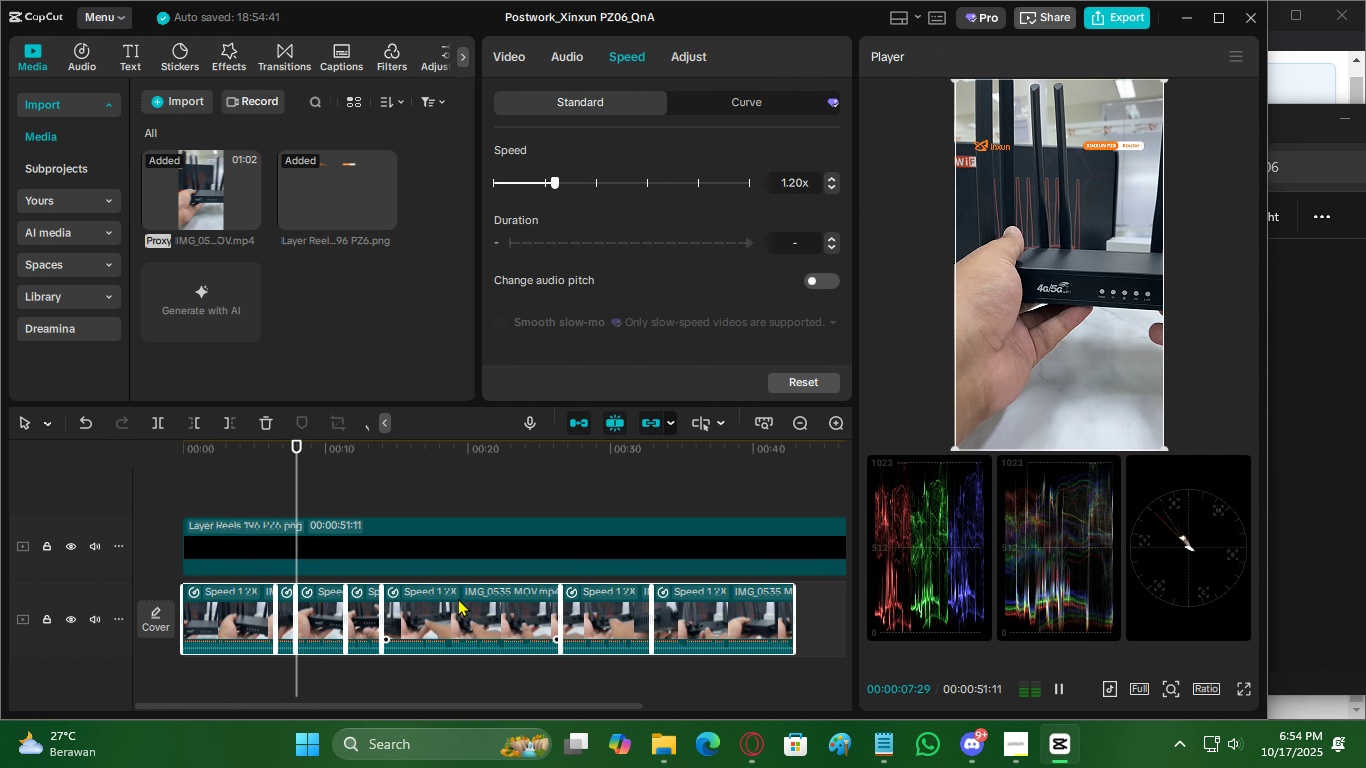 
left_click([421, 535])
 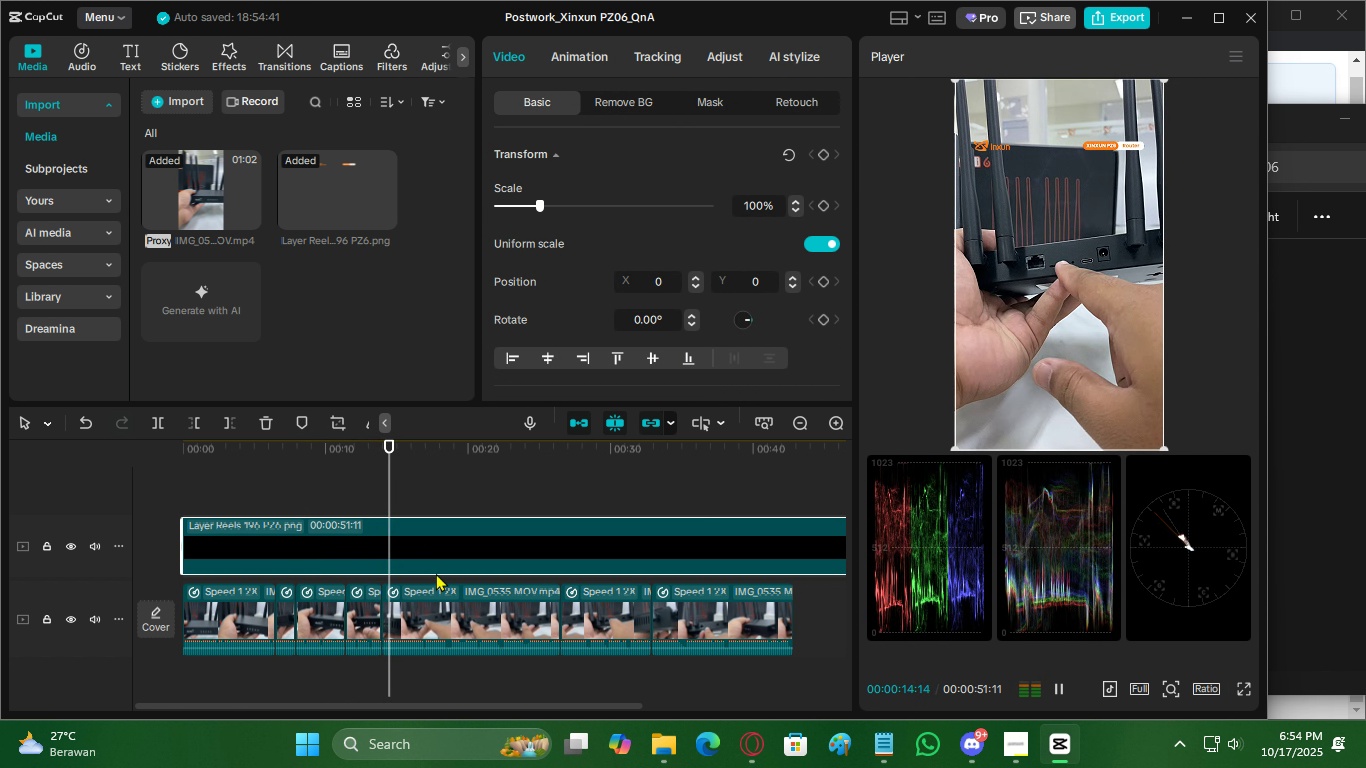 
left_click([457, 621])
 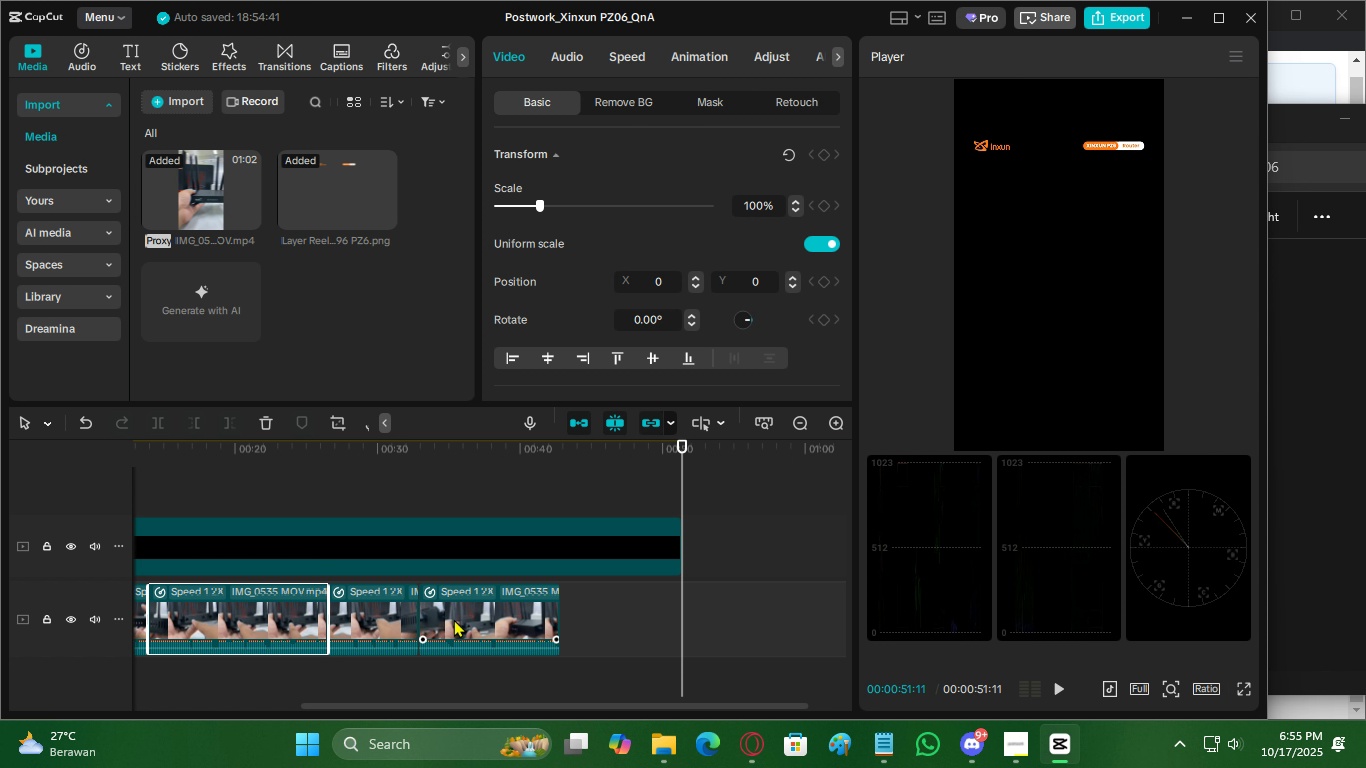 
wait(50.95)
 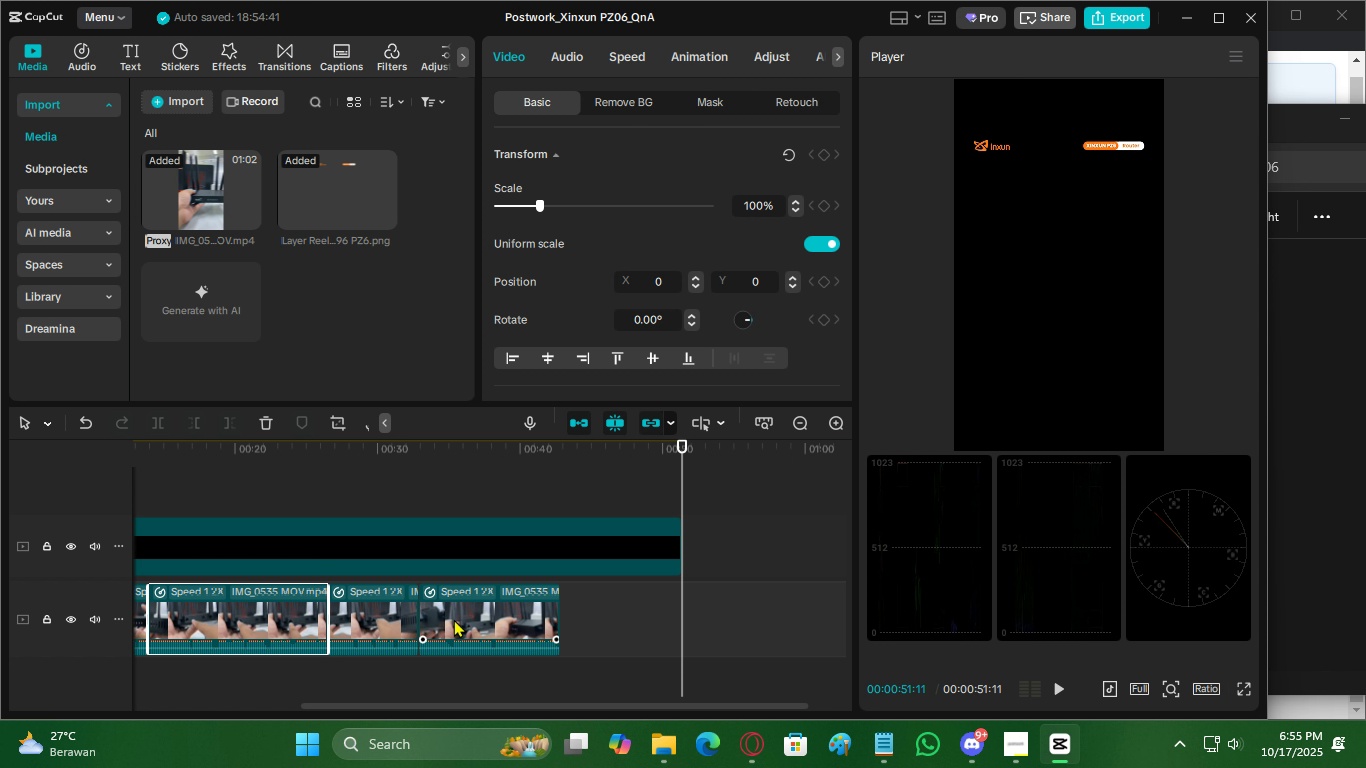 
key(C)
 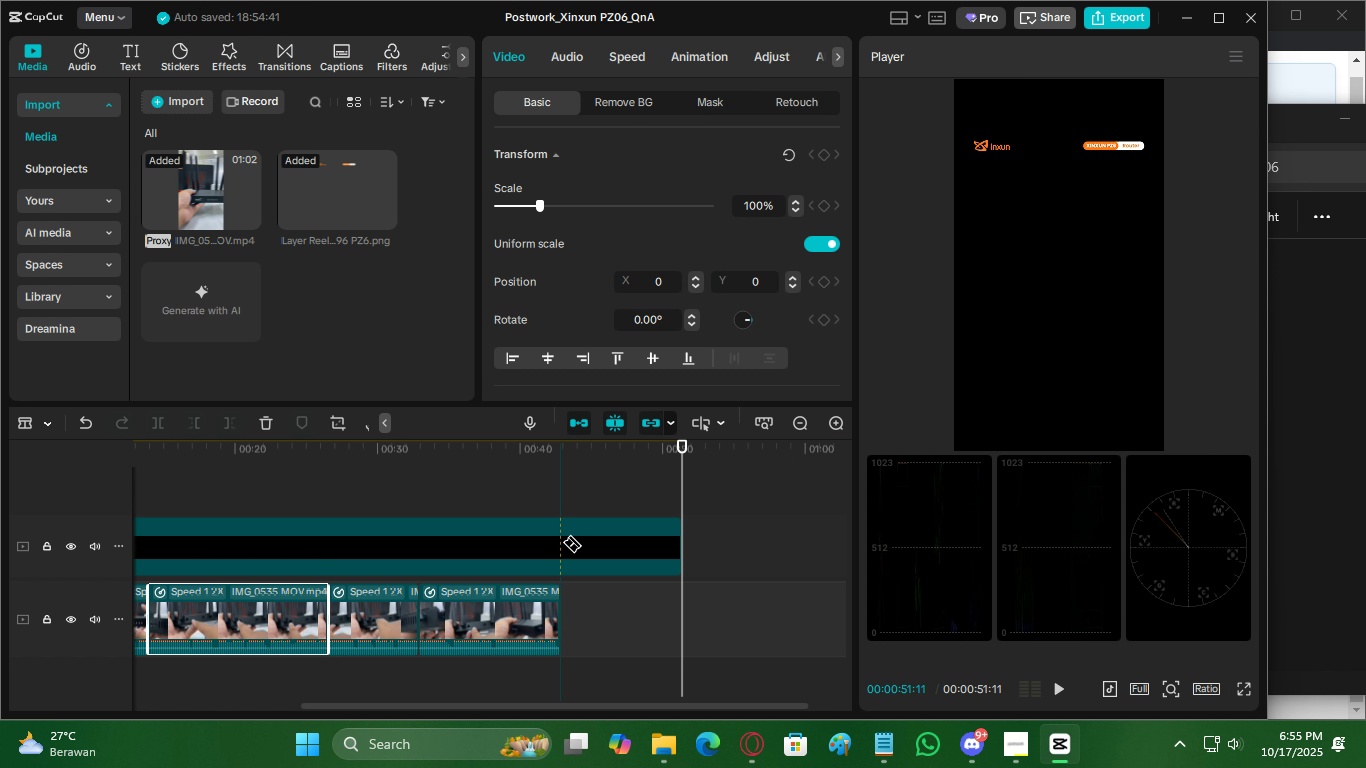 
left_click([562, 542])
 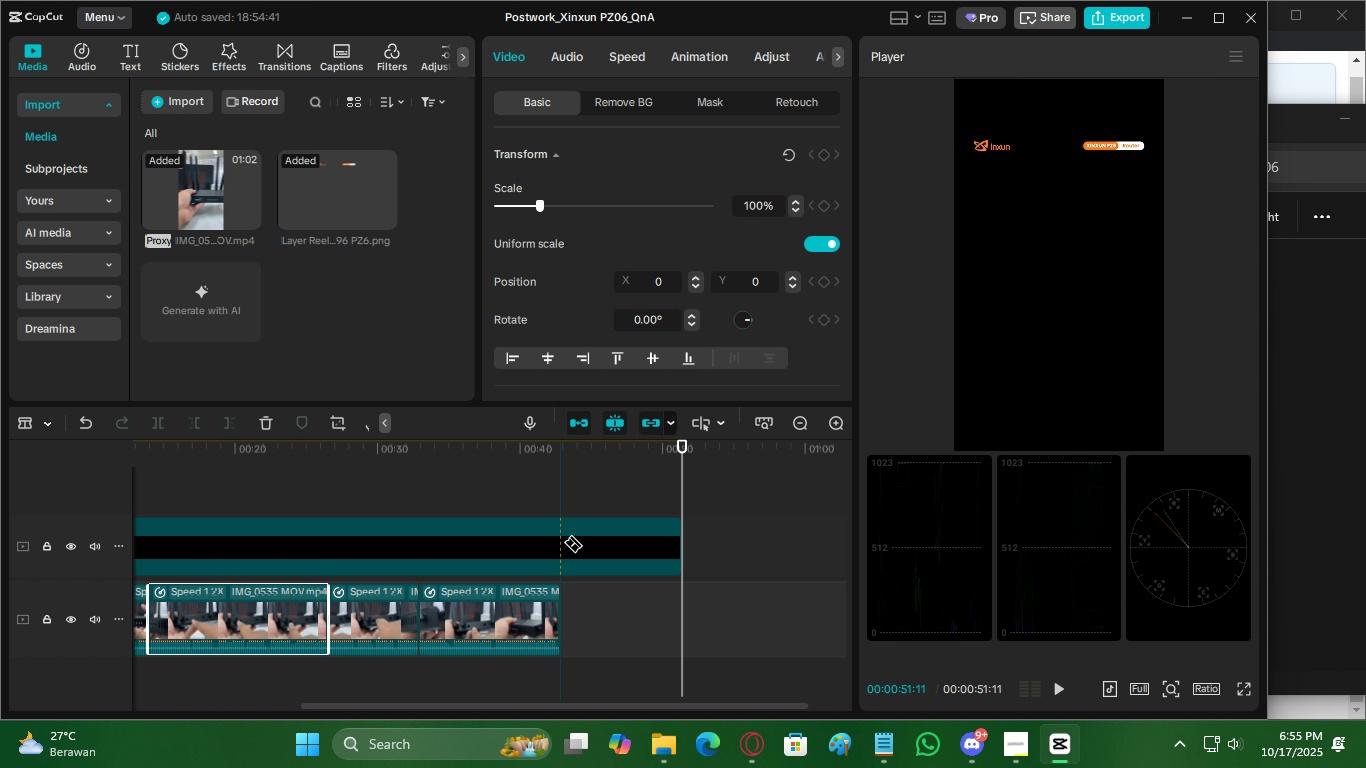 
key(V)
 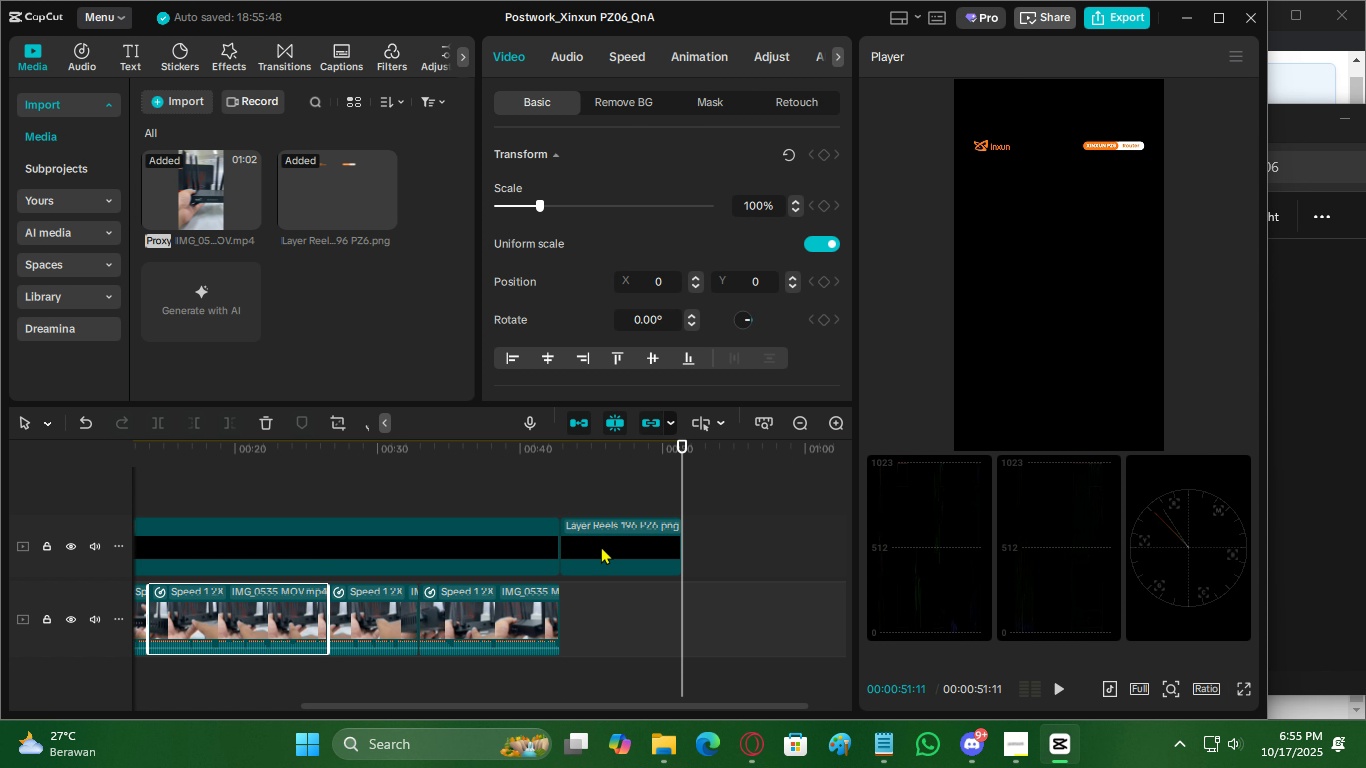 
double_click([601, 546])
 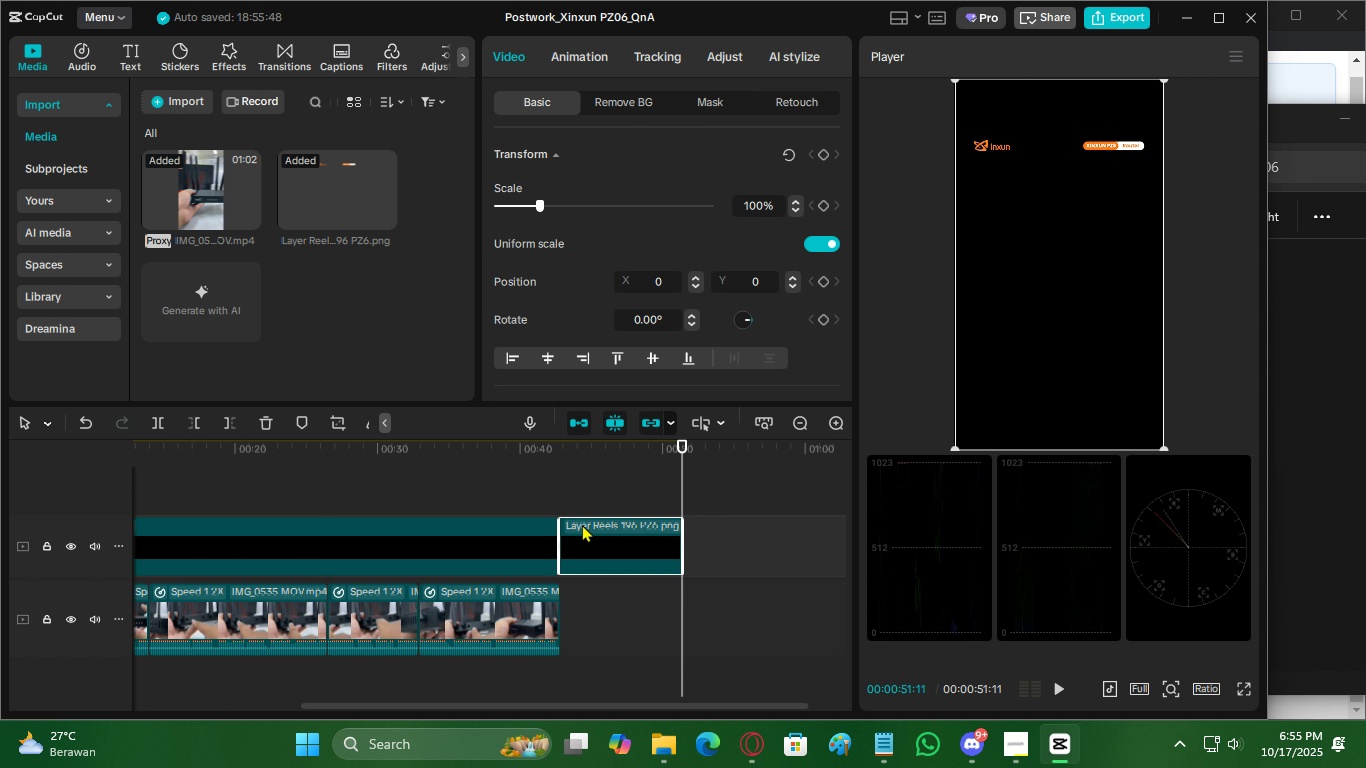 
key(X)
 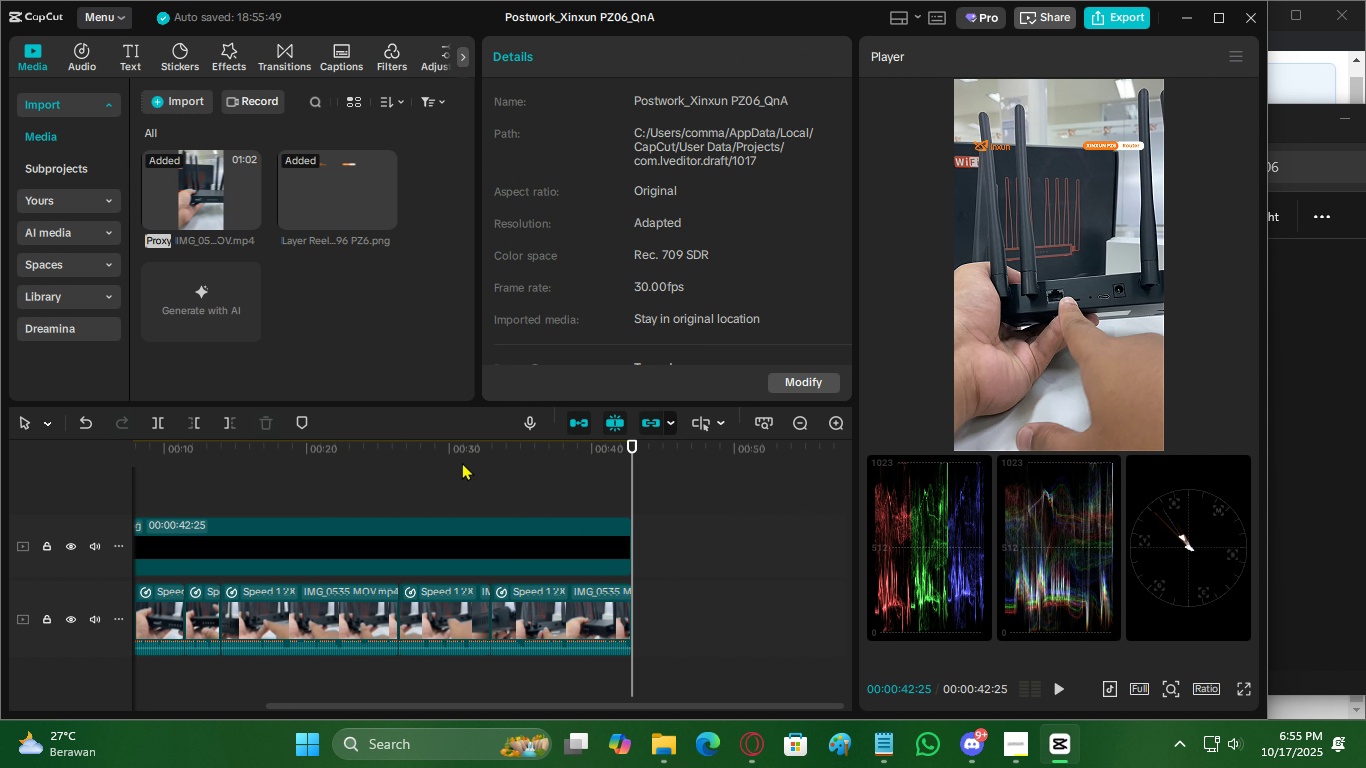 
left_click_drag(start_coordinate=[465, 457], to_coordinate=[0, 513])
 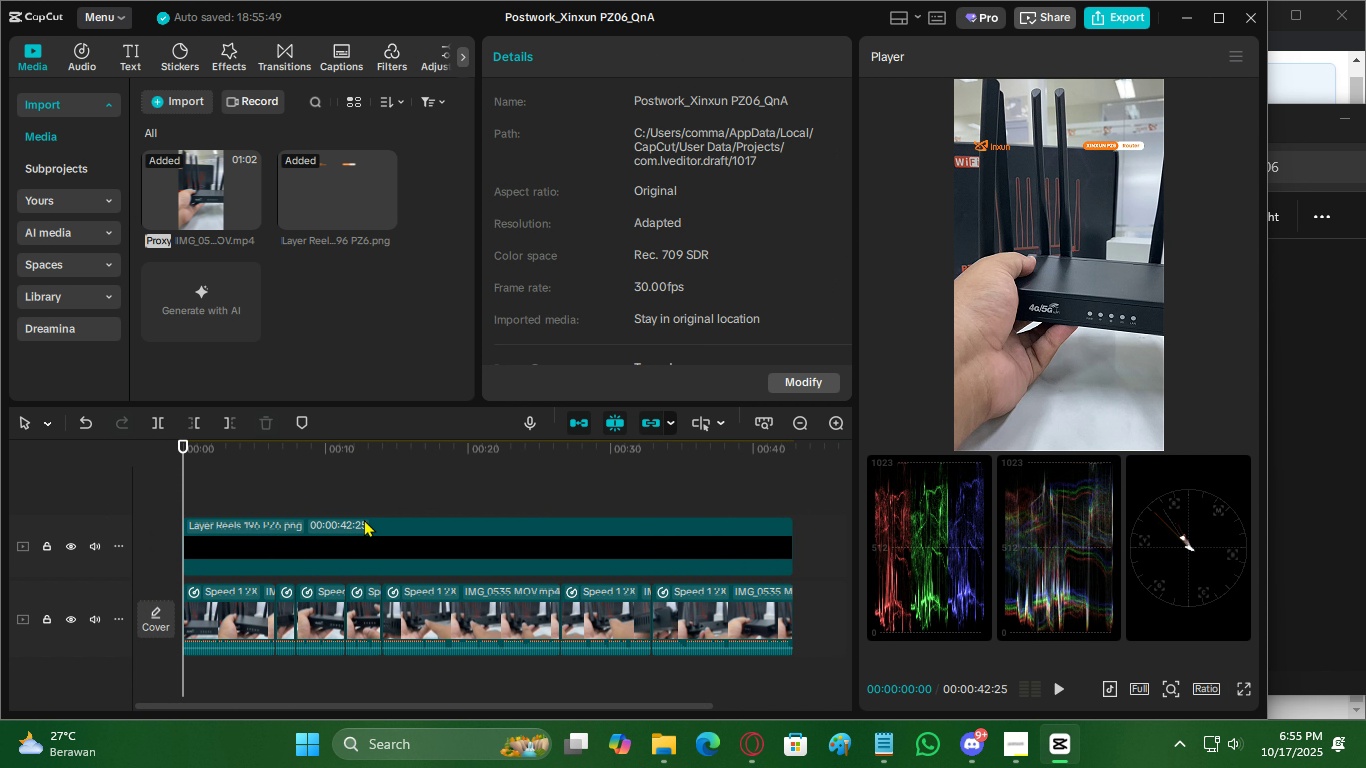 
key(Space)
 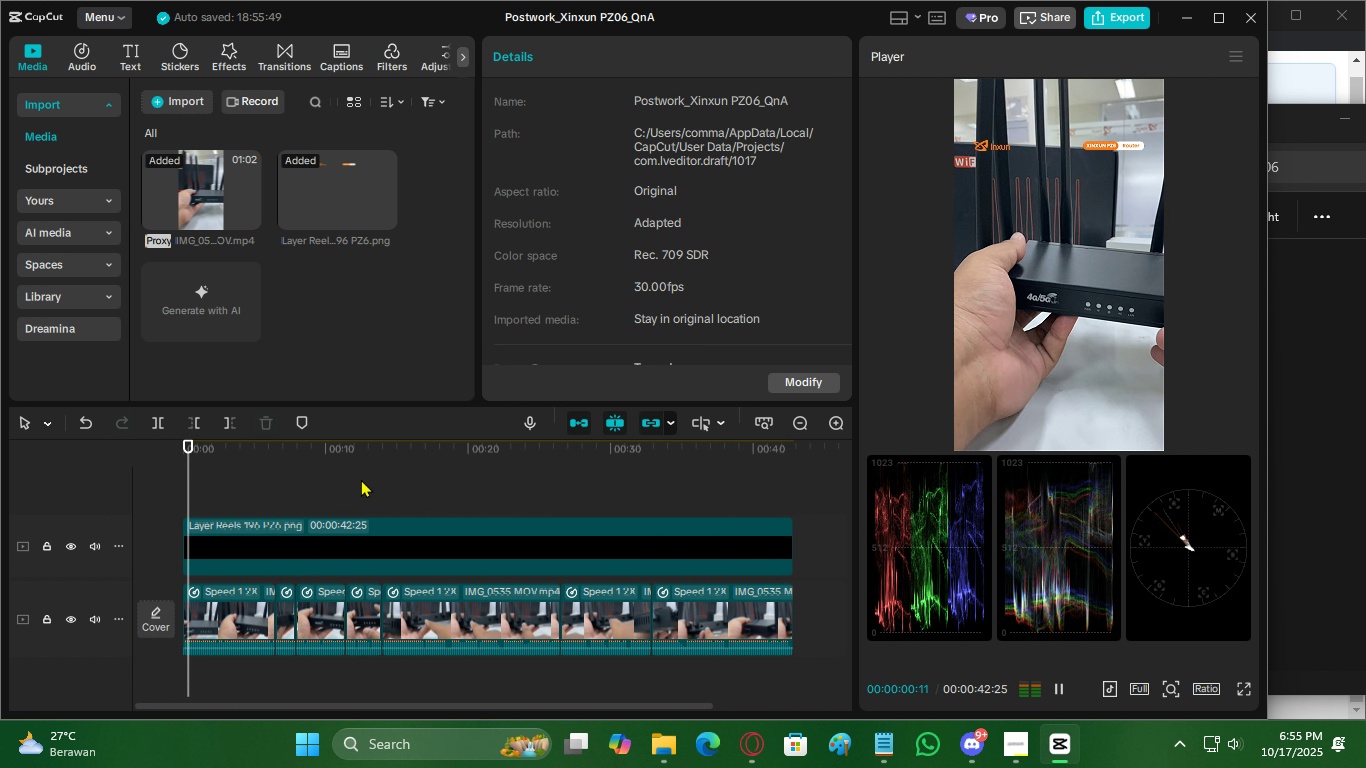 
key(Space)
 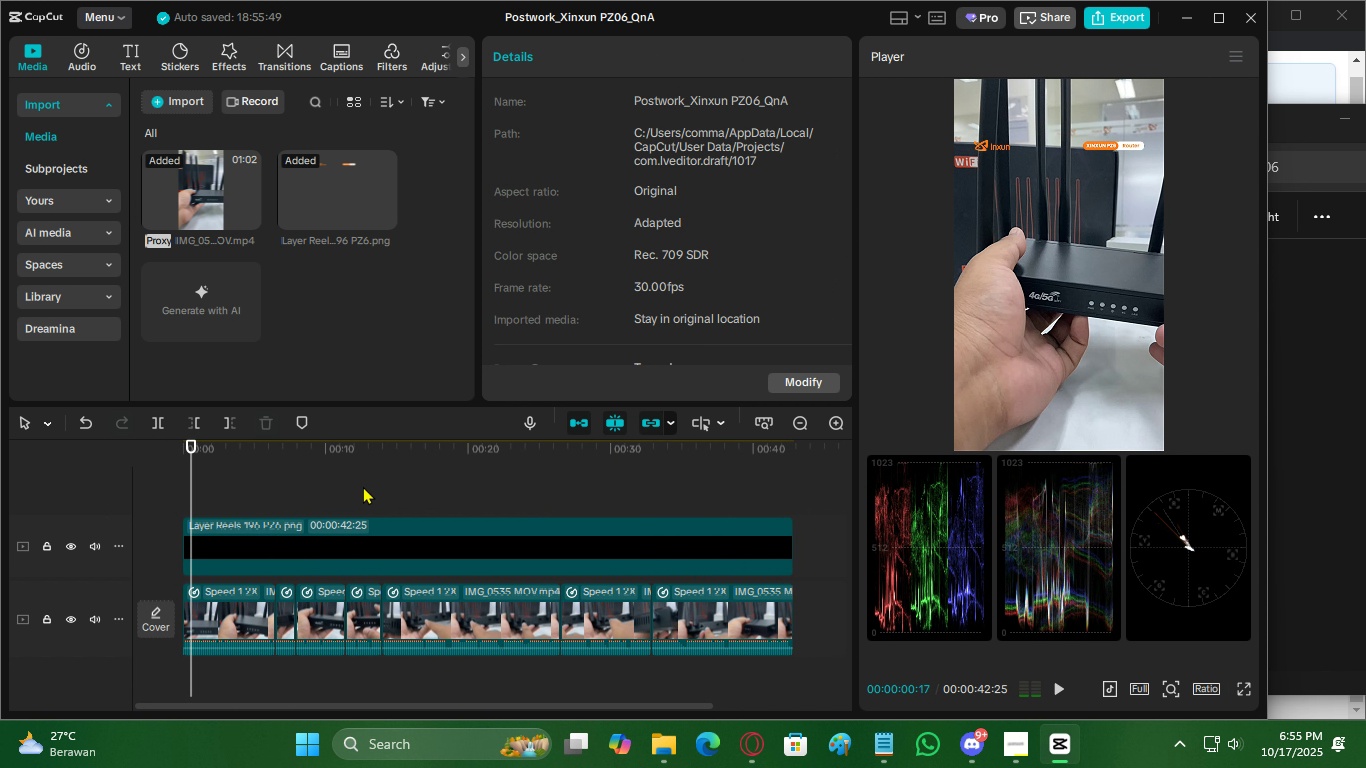 
key(Space)
 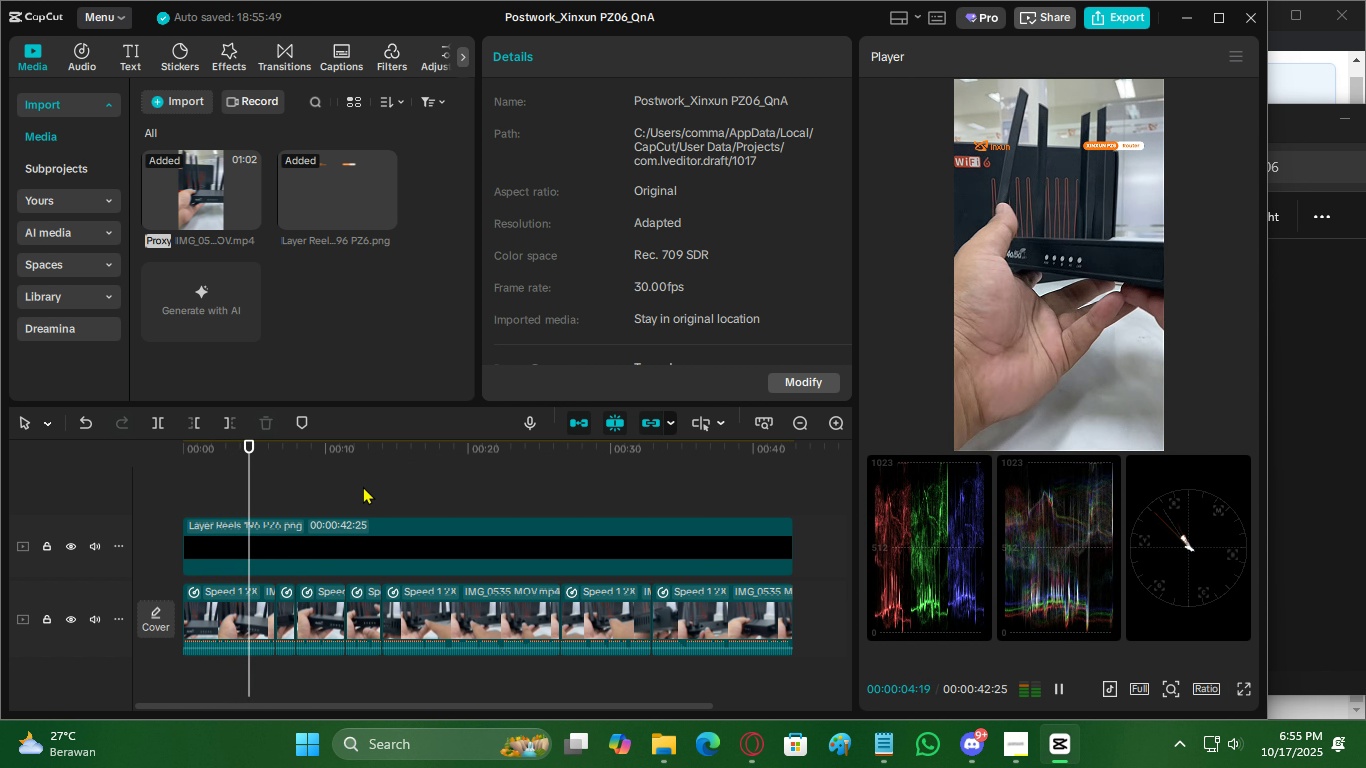 
wait(5.46)
 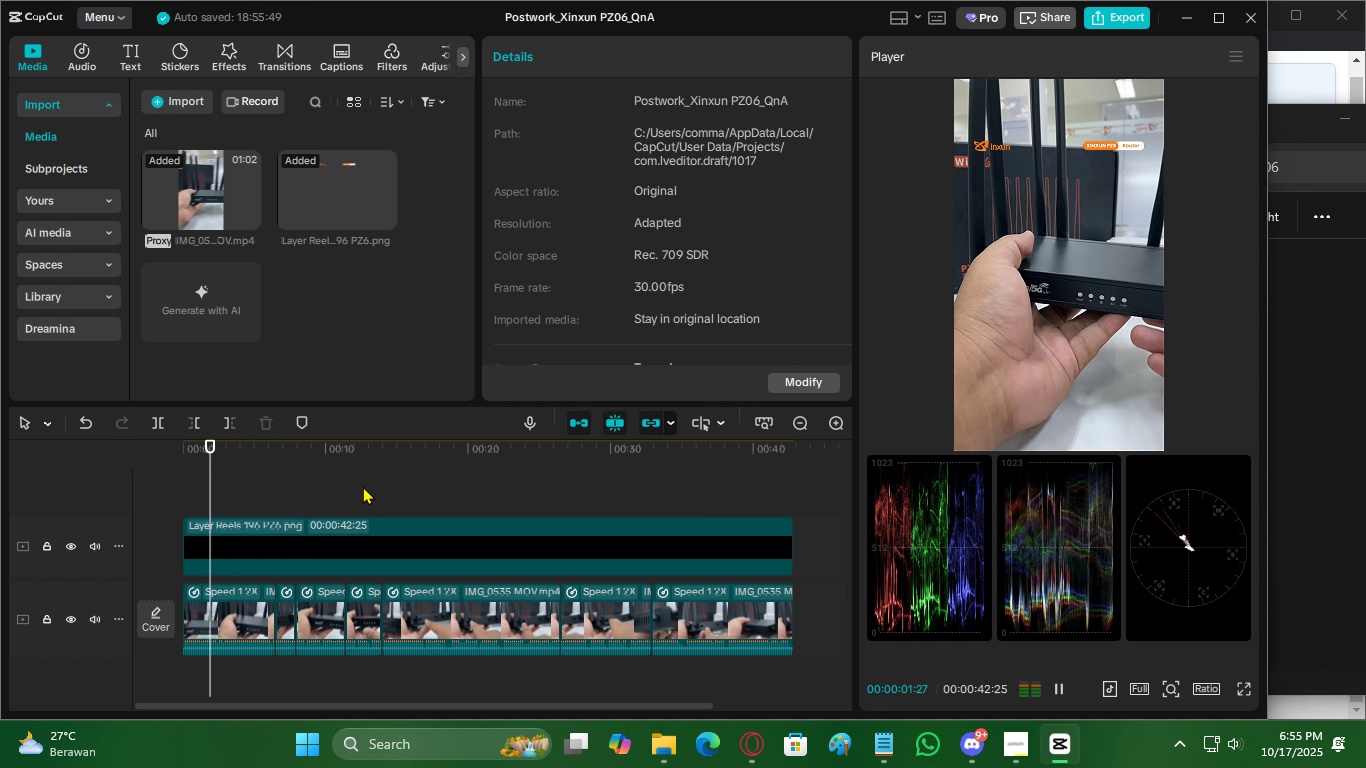 
key(Space)
 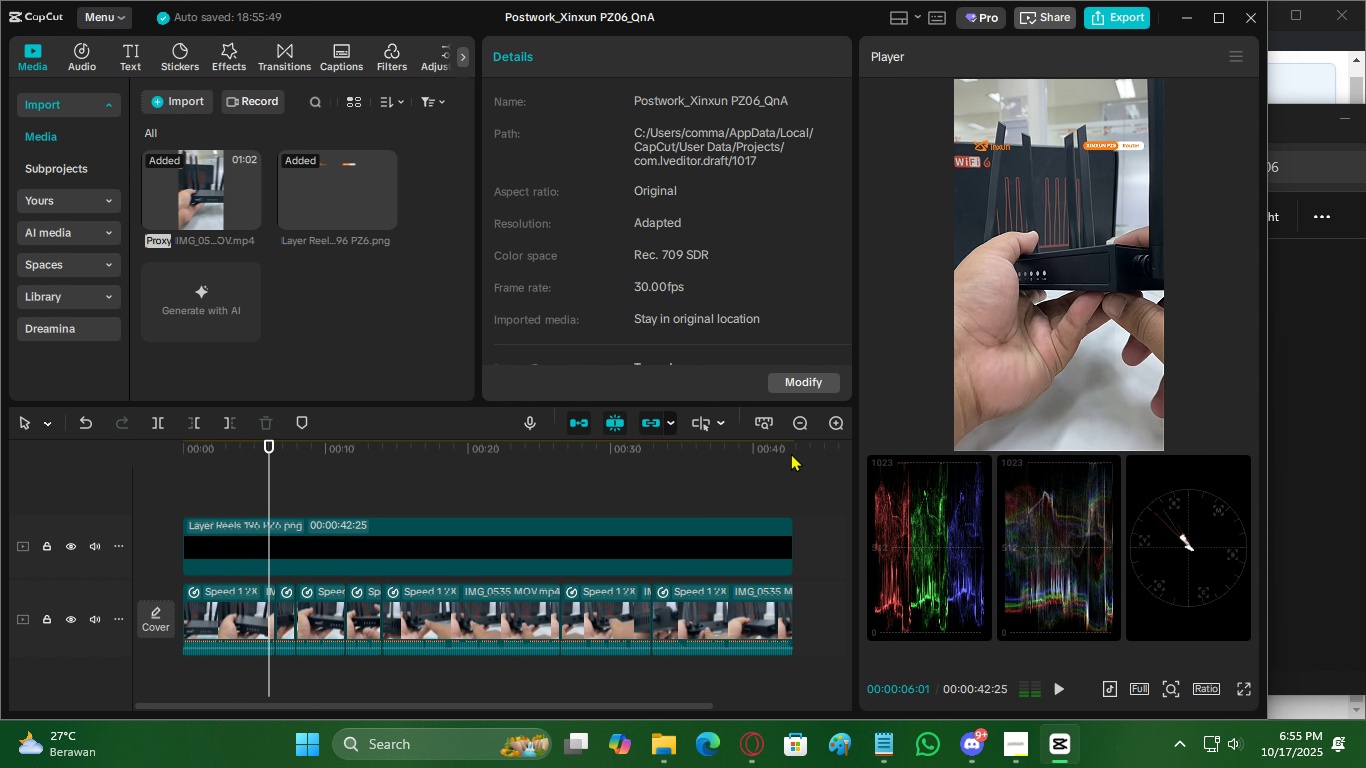 
left_click_drag(start_coordinate=[791, 453], to_coordinate=[796, 454])
 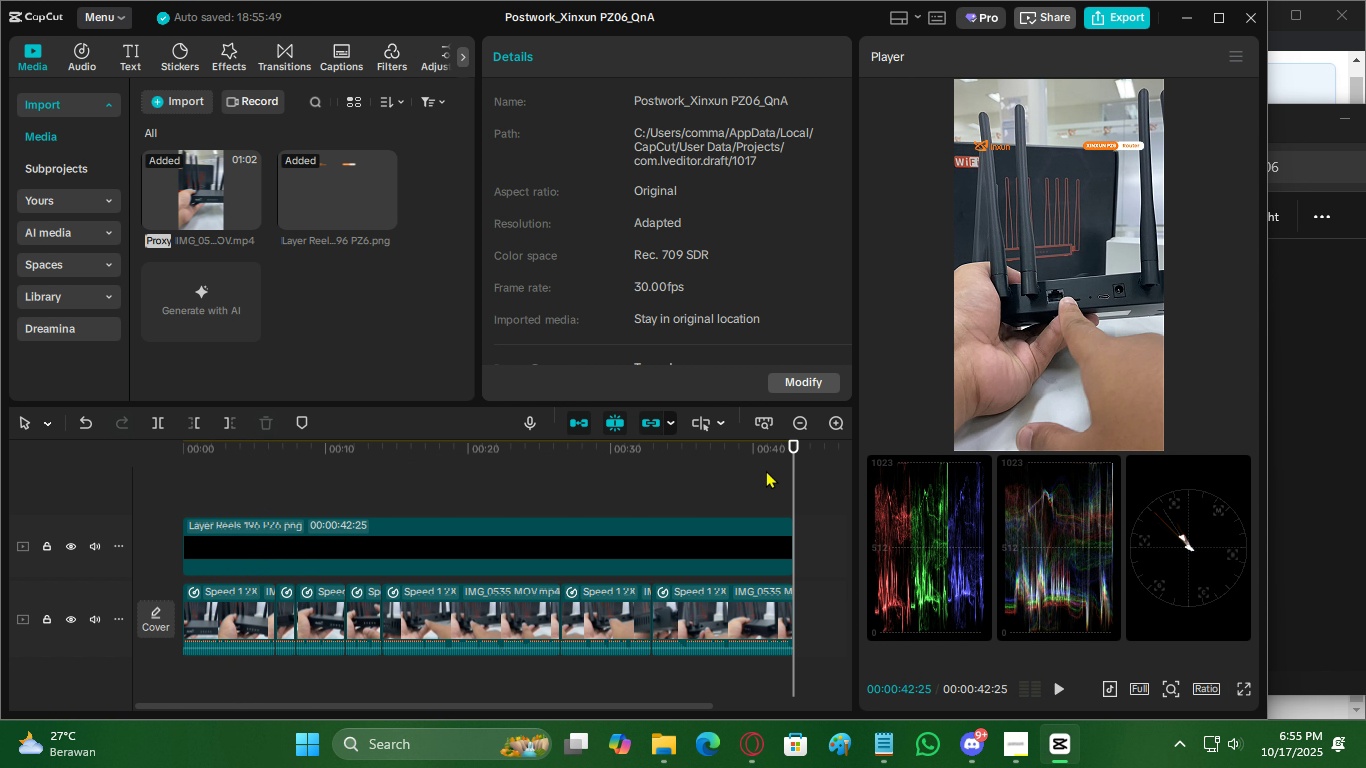 
key(O)
 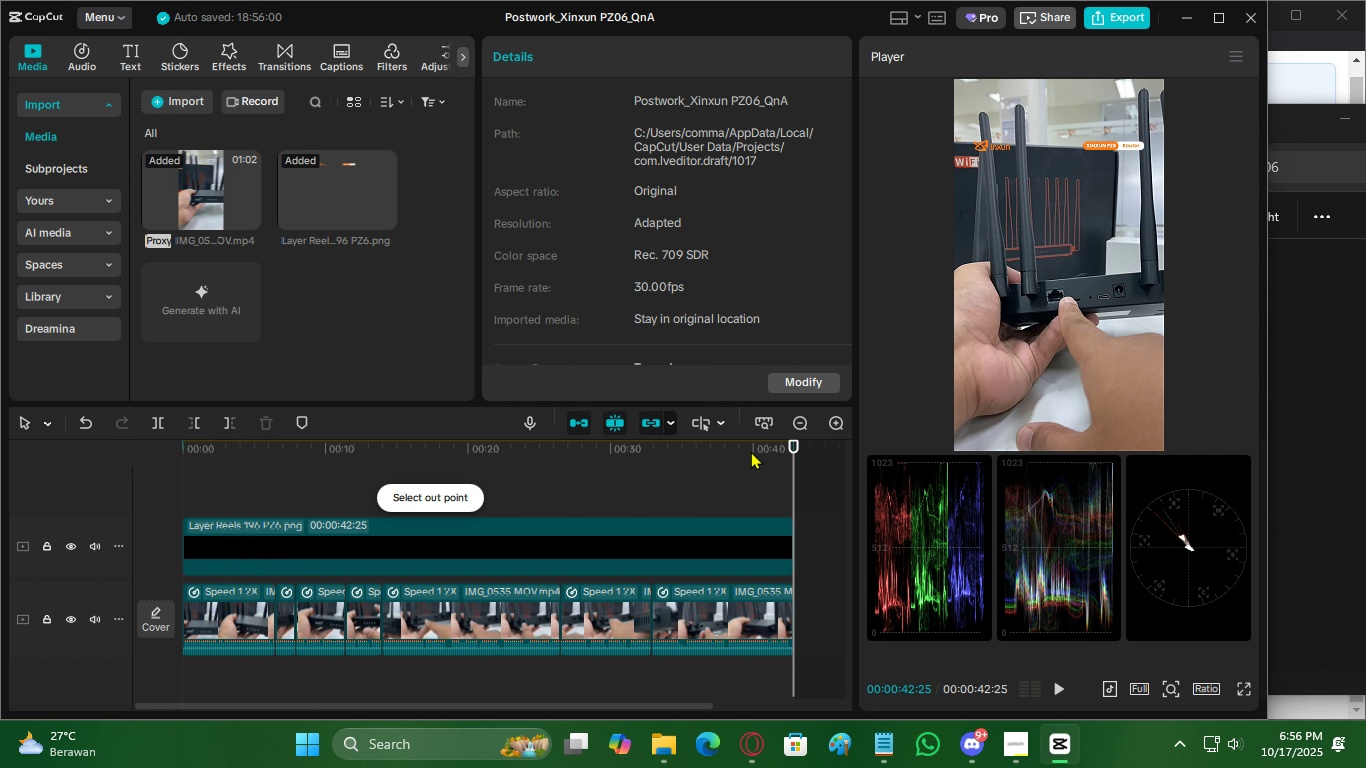 
left_click_drag(start_coordinate=[726, 456], to_coordinate=[161, 481])
 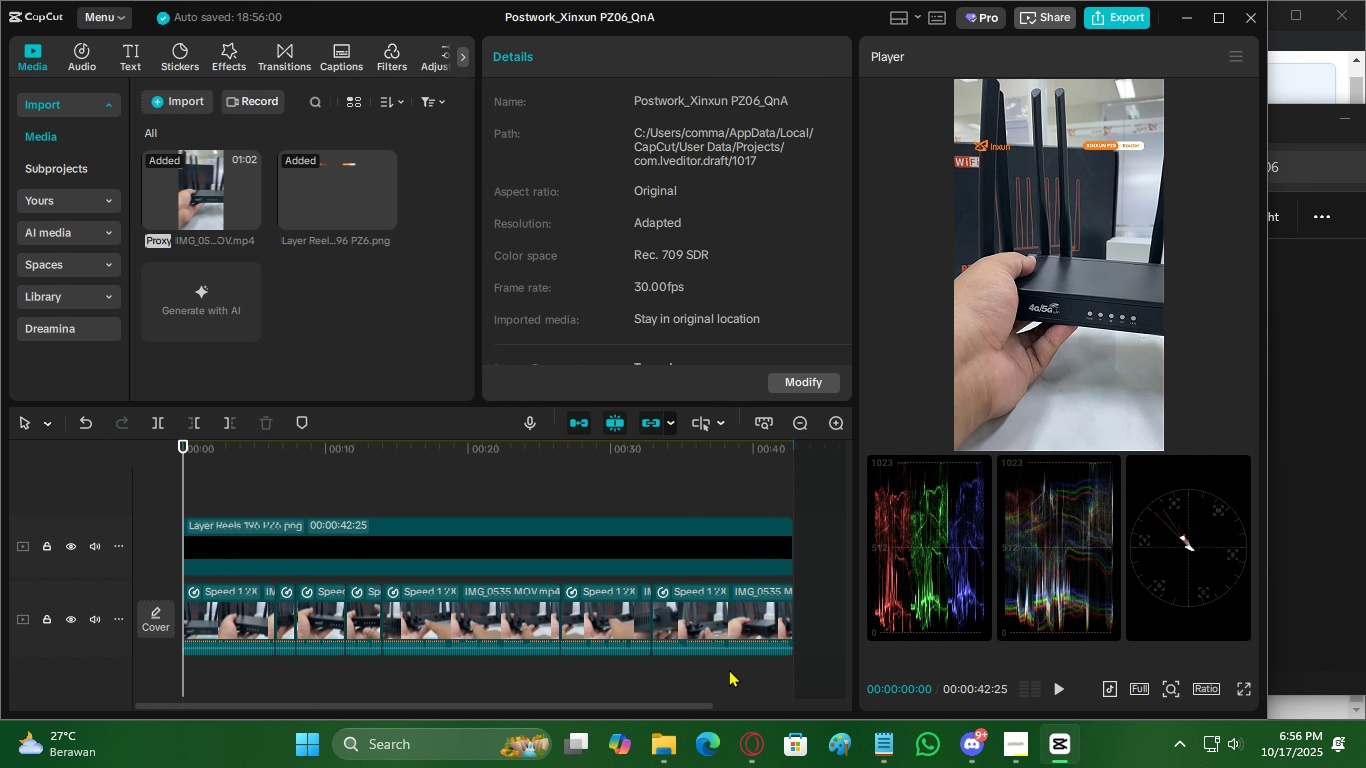 
left_click_drag(start_coordinate=[729, 673], to_coordinate=[226, 619])
 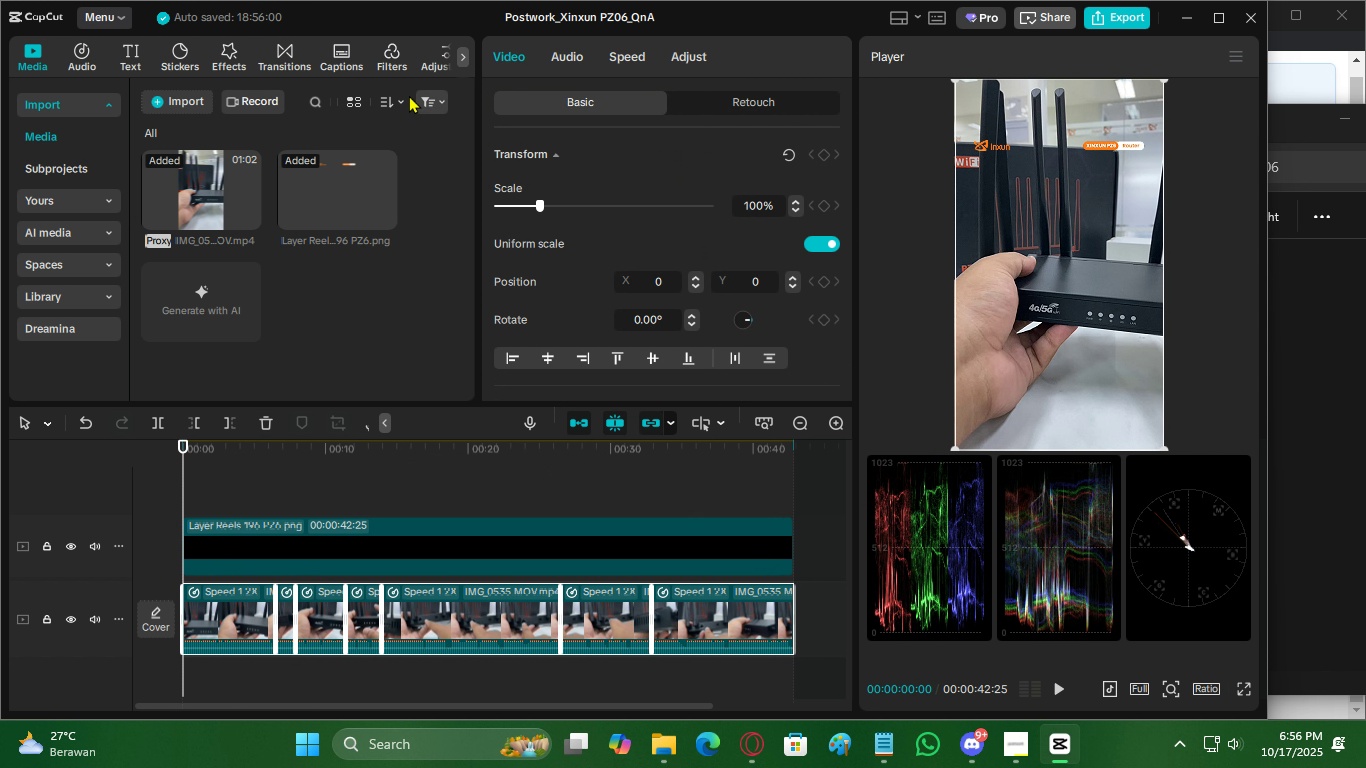 
left_click([436, 49])
 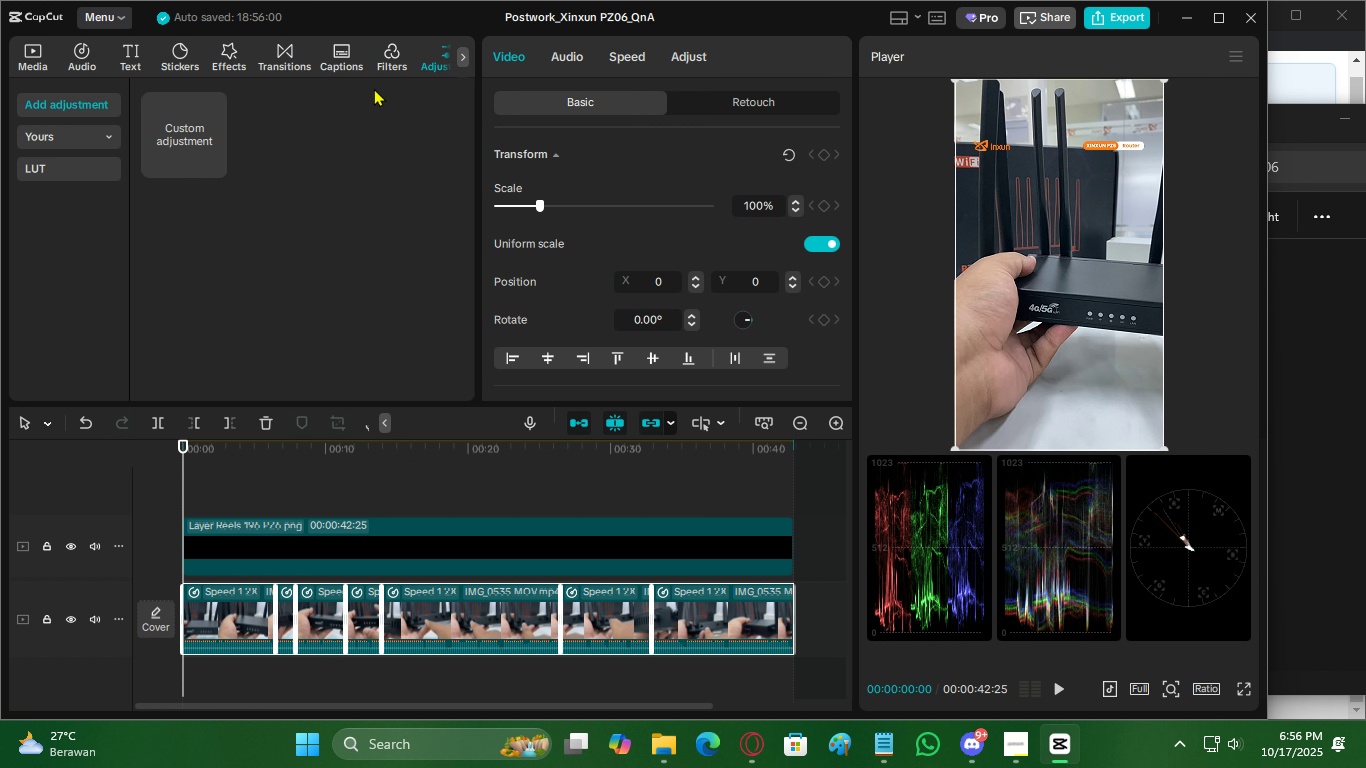 
left_click([211, 167])
 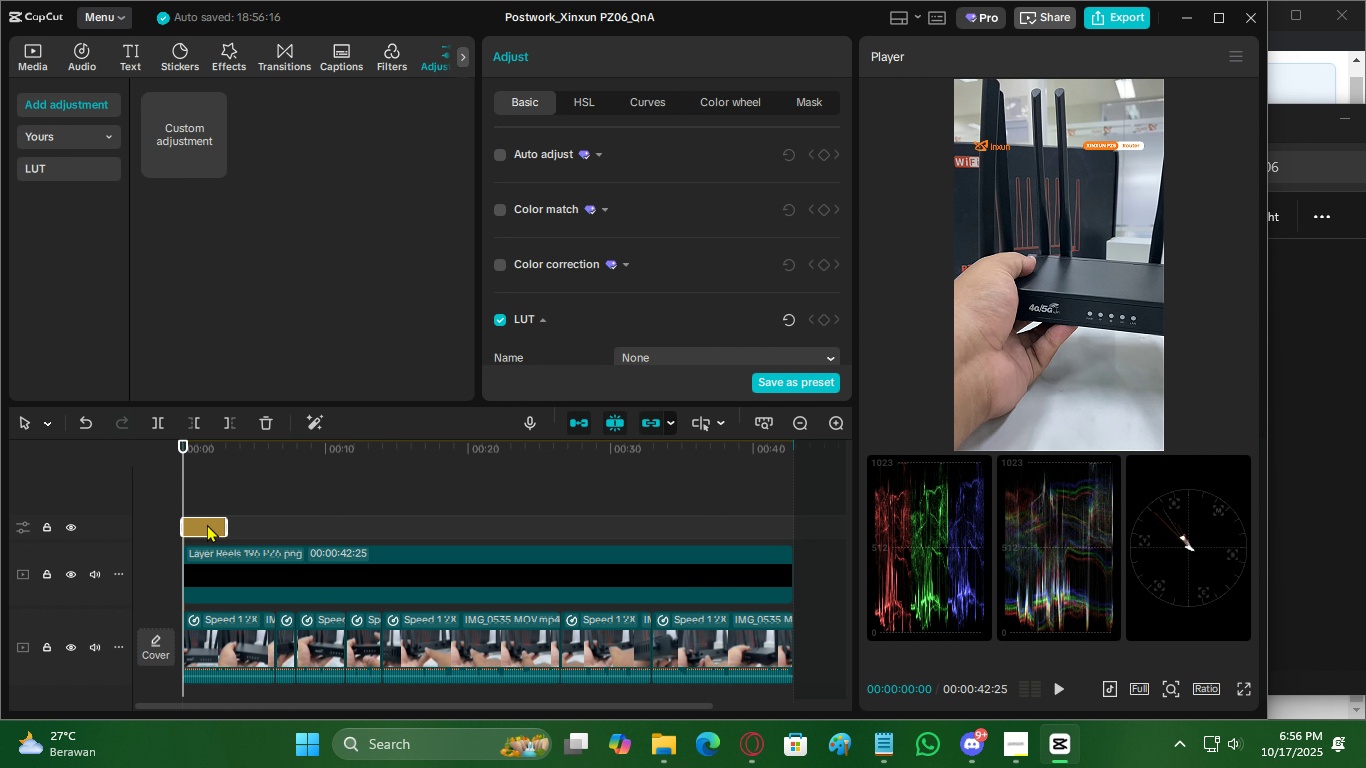 
left_click_drag(start_coordinate=[207, 524], to_coordinate=[191, 609])
 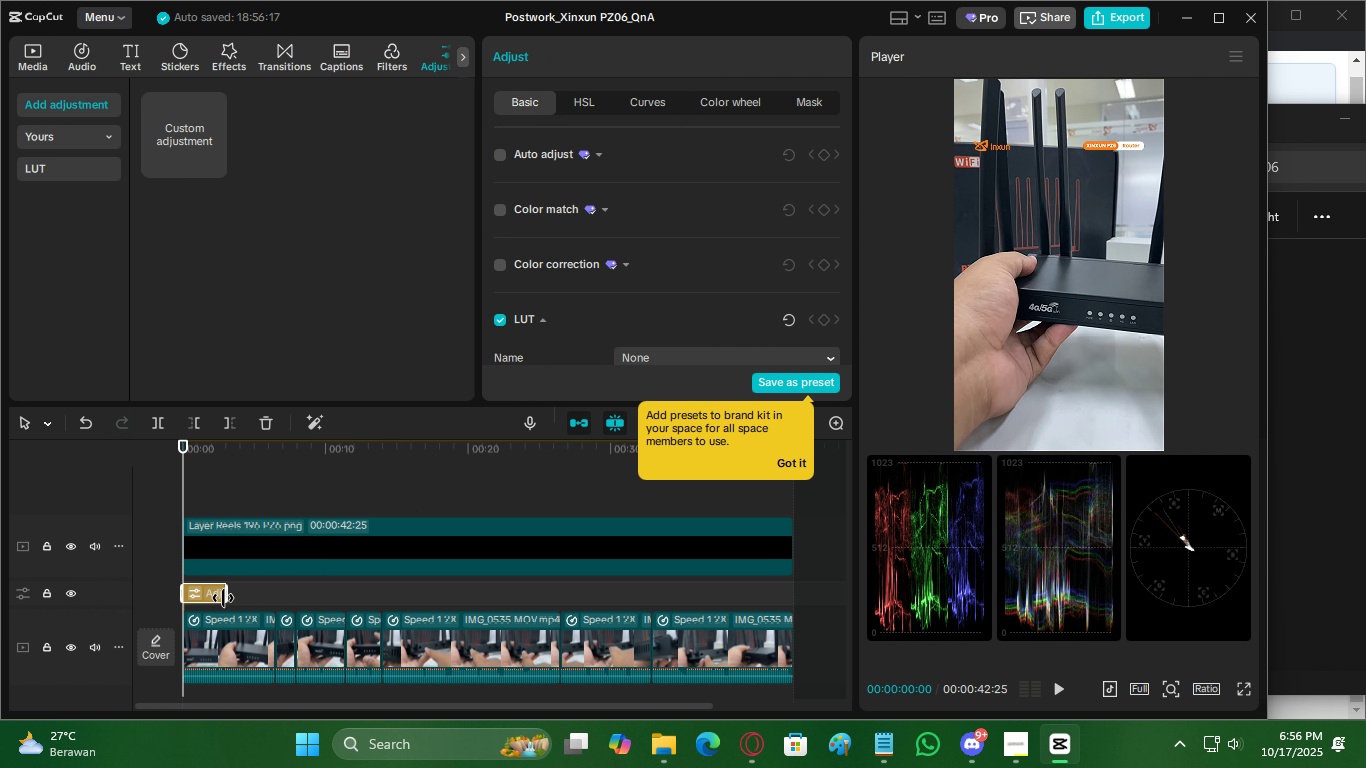 
left_click_drag(start_coordinate=[223, 598], to_coordinate=[796, 586])
 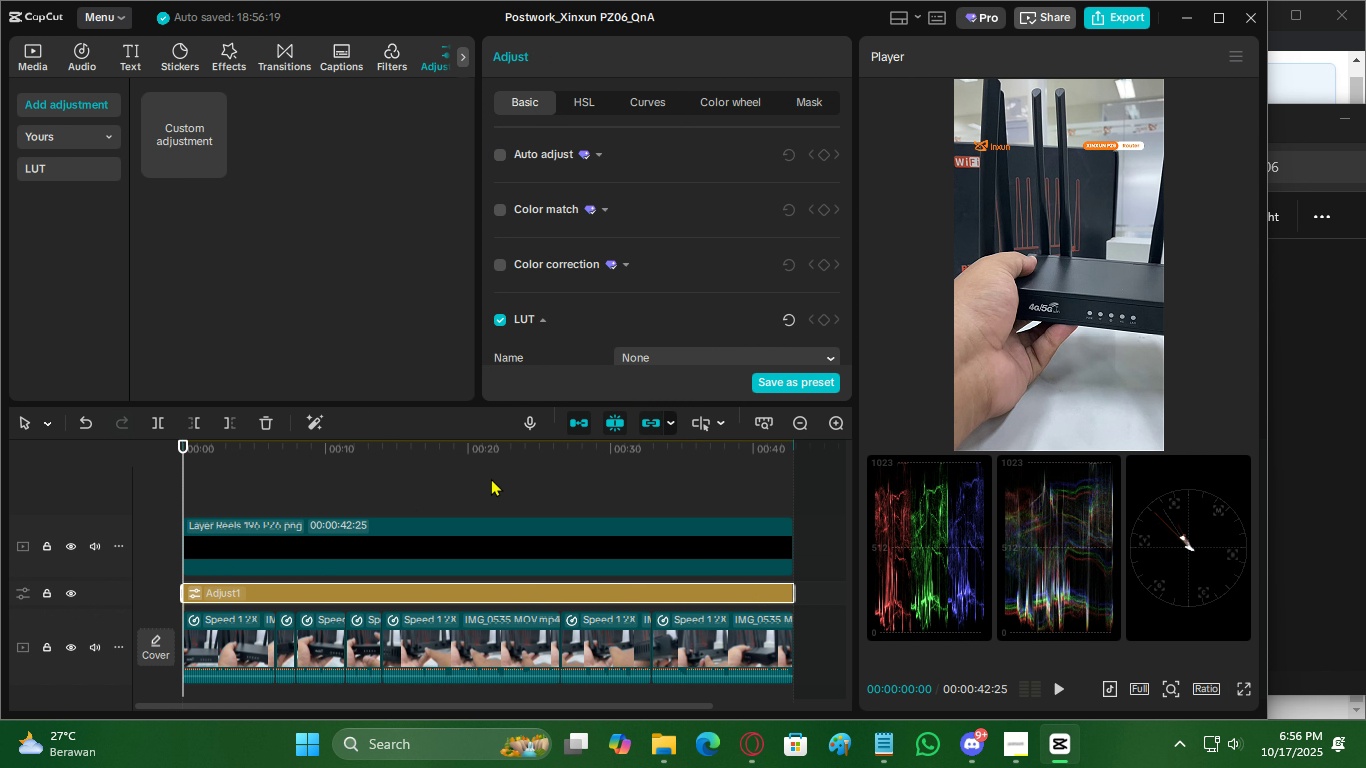 
left_click([491, 478])
 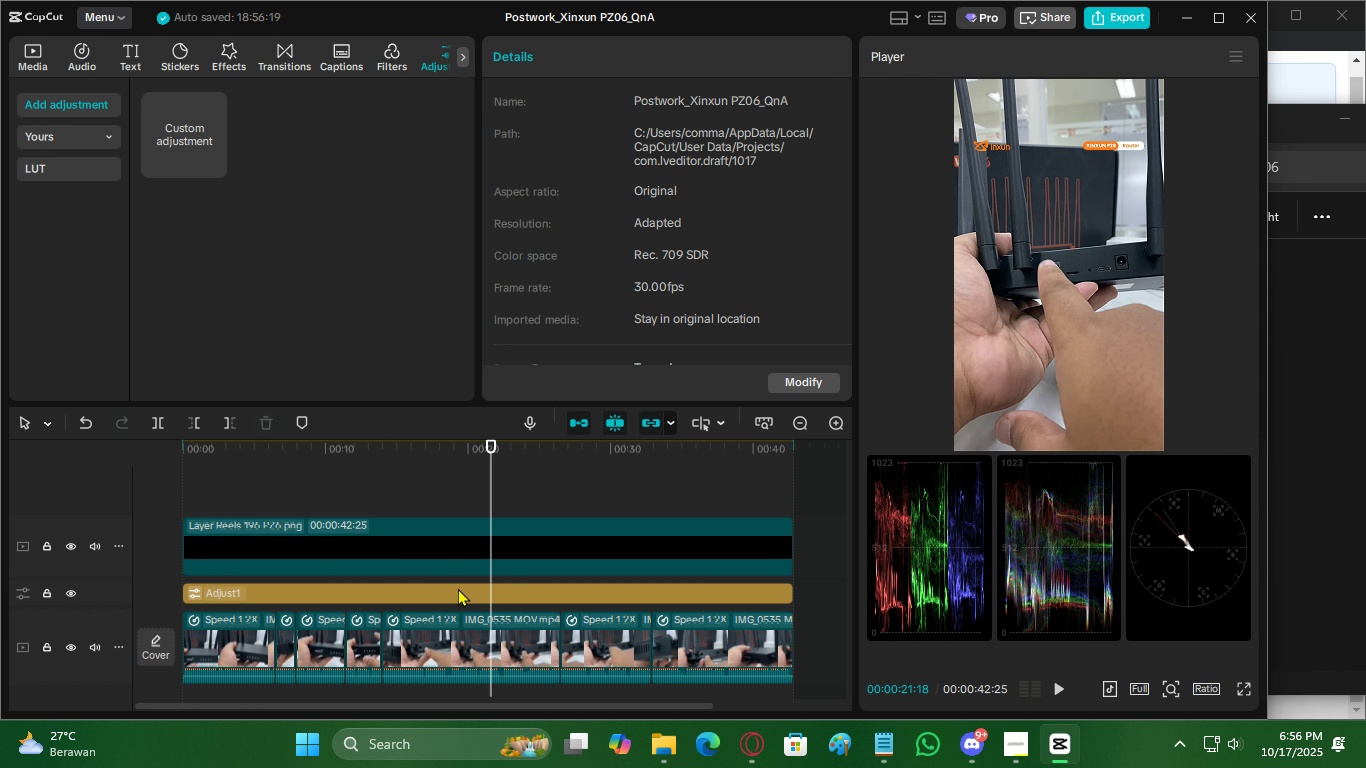 
left_click([458, 588])
 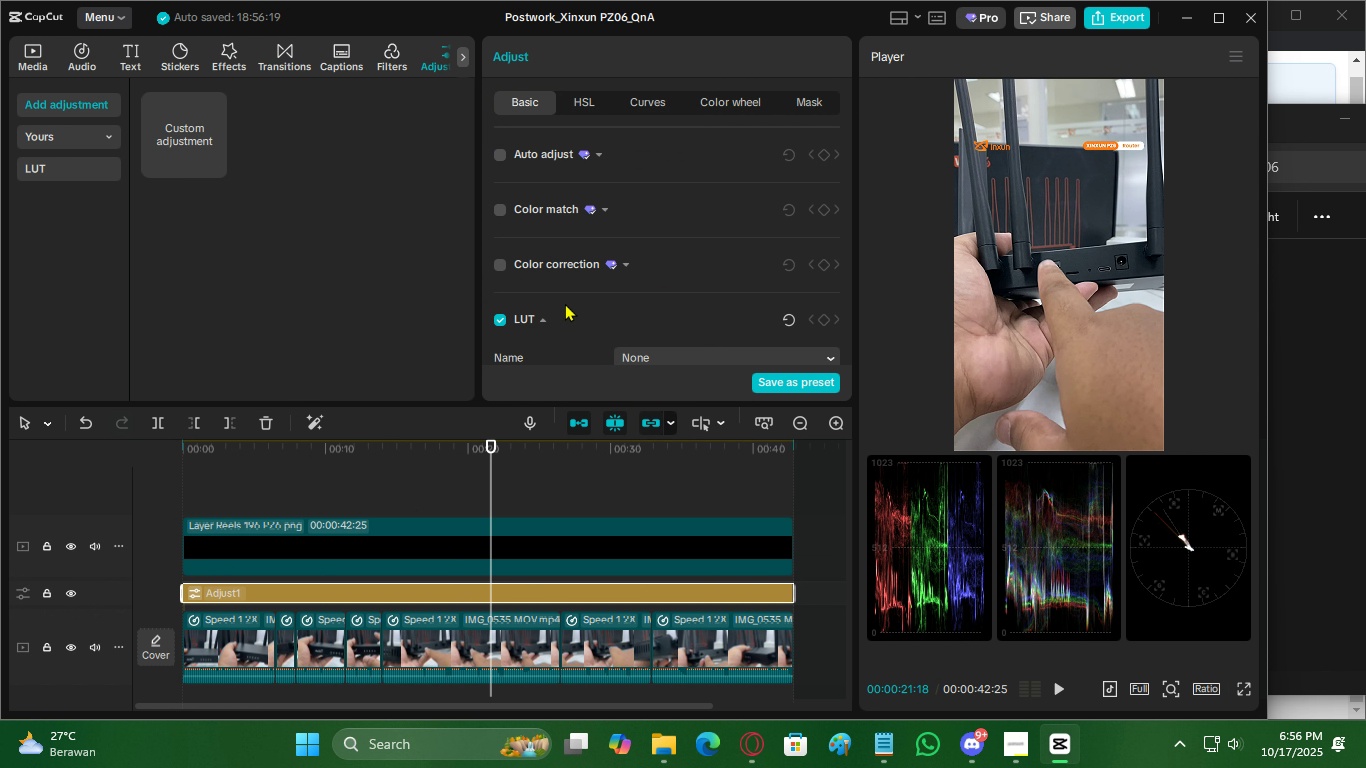 
scroll: coordinate [657, 342], scroll_direction: down, amount: 9.0
 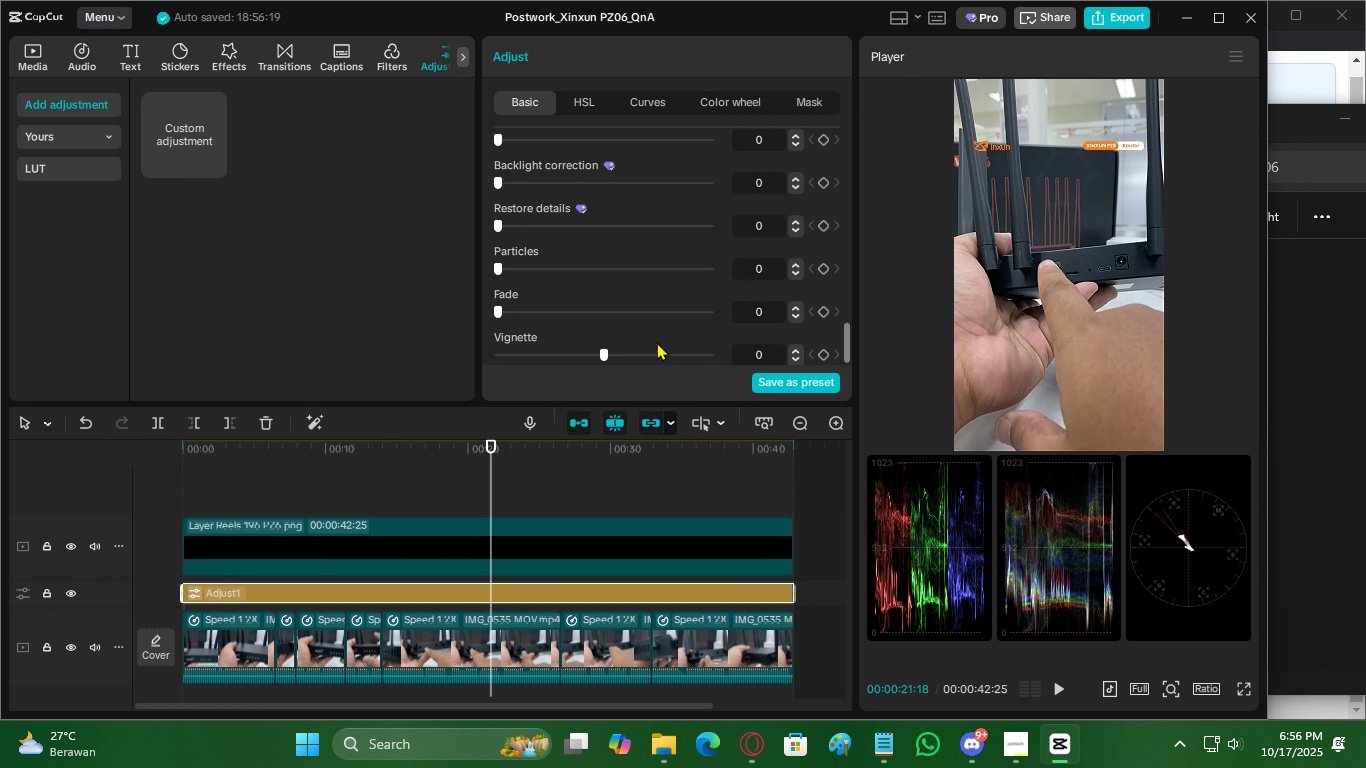 
scroll: coordinate [656, 342], scroll_direction: up, amount: 4.0
 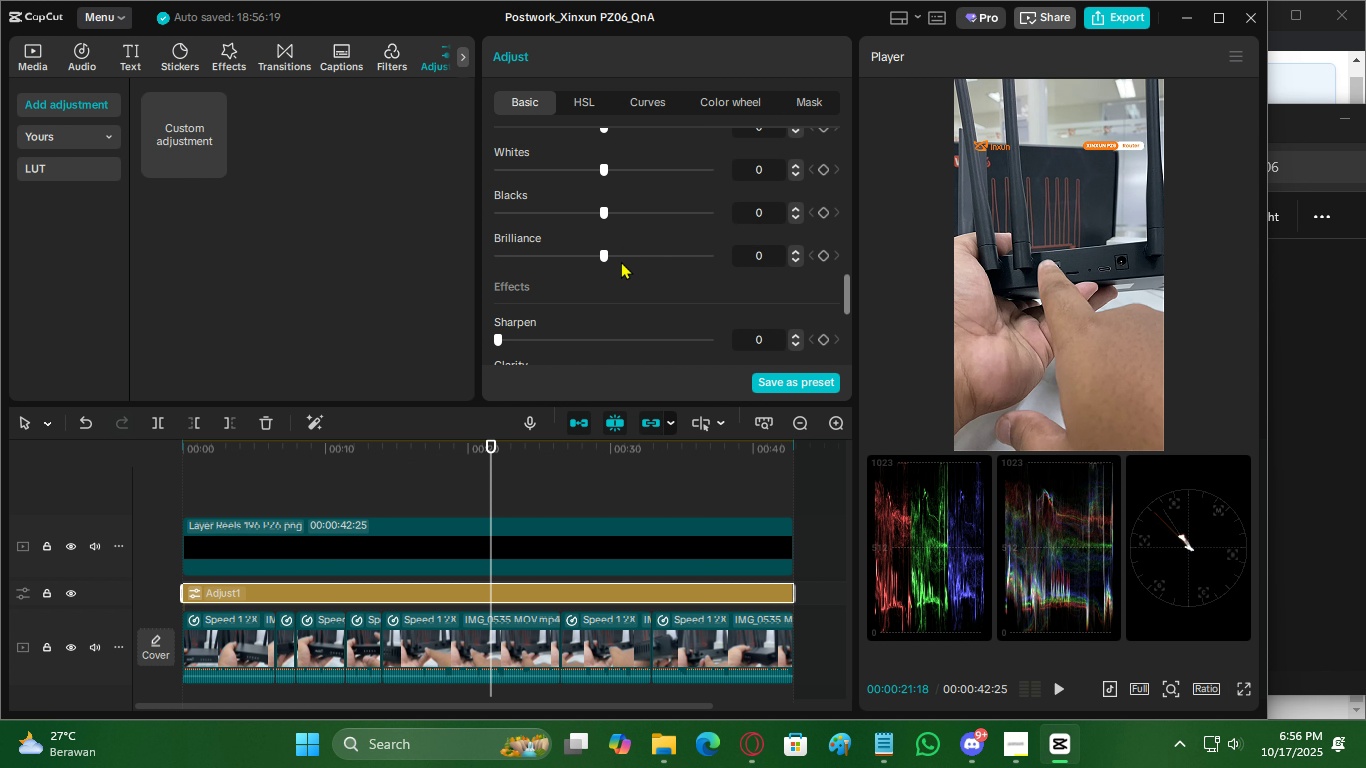 
left_click_drag(start_coordinate=[622, 254], to_coordinate=[620, 261])
 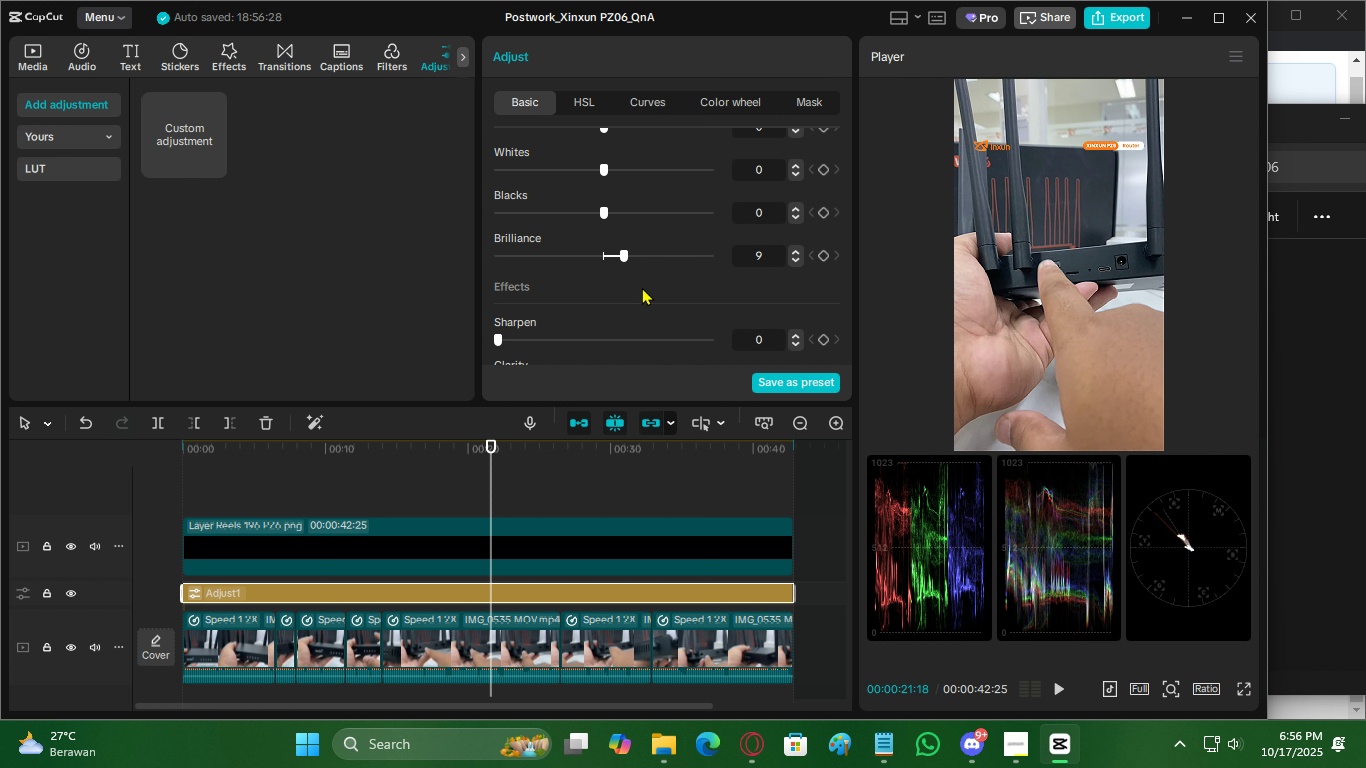 
scroll: coordinate [642, 297], scroll_direction: down, amount: 2.0
 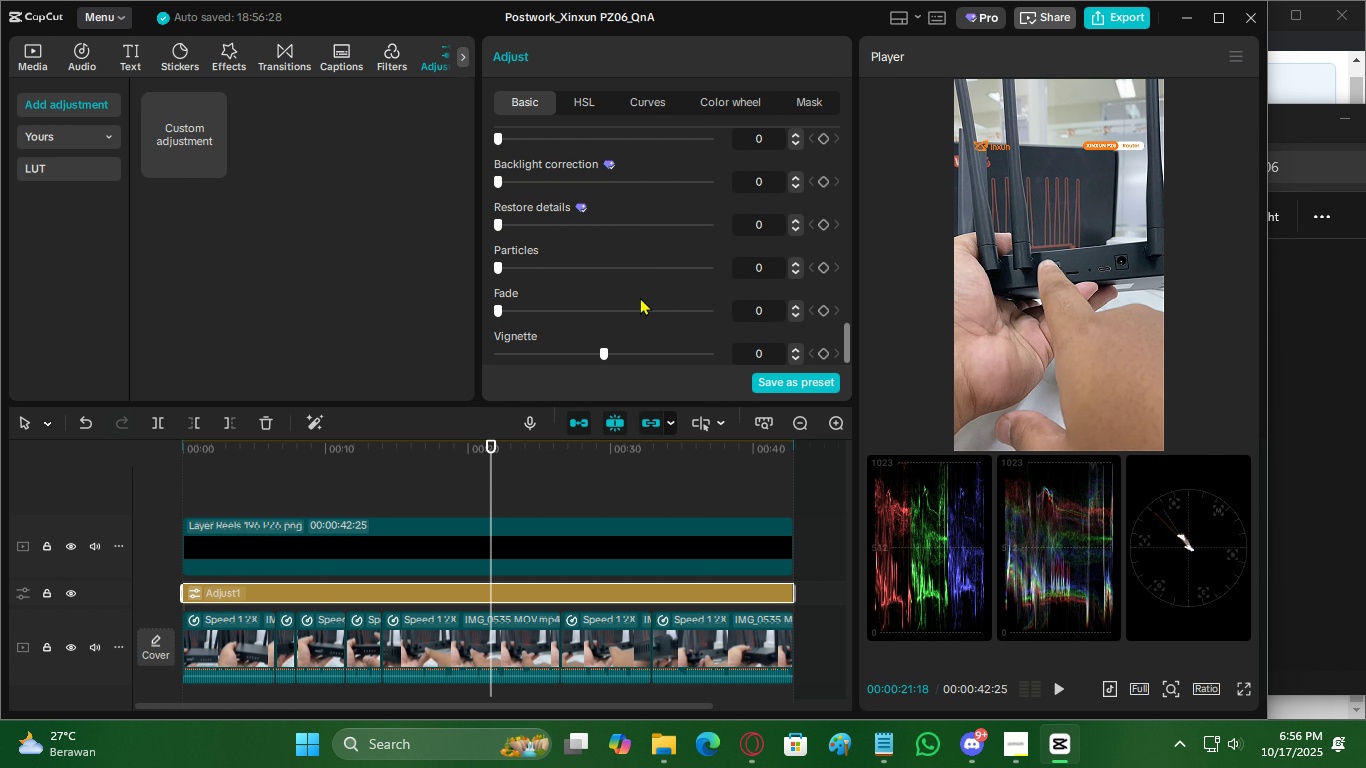 
scroll: coordinate [637, 293], scroll_direction: up, amount: 2.0
 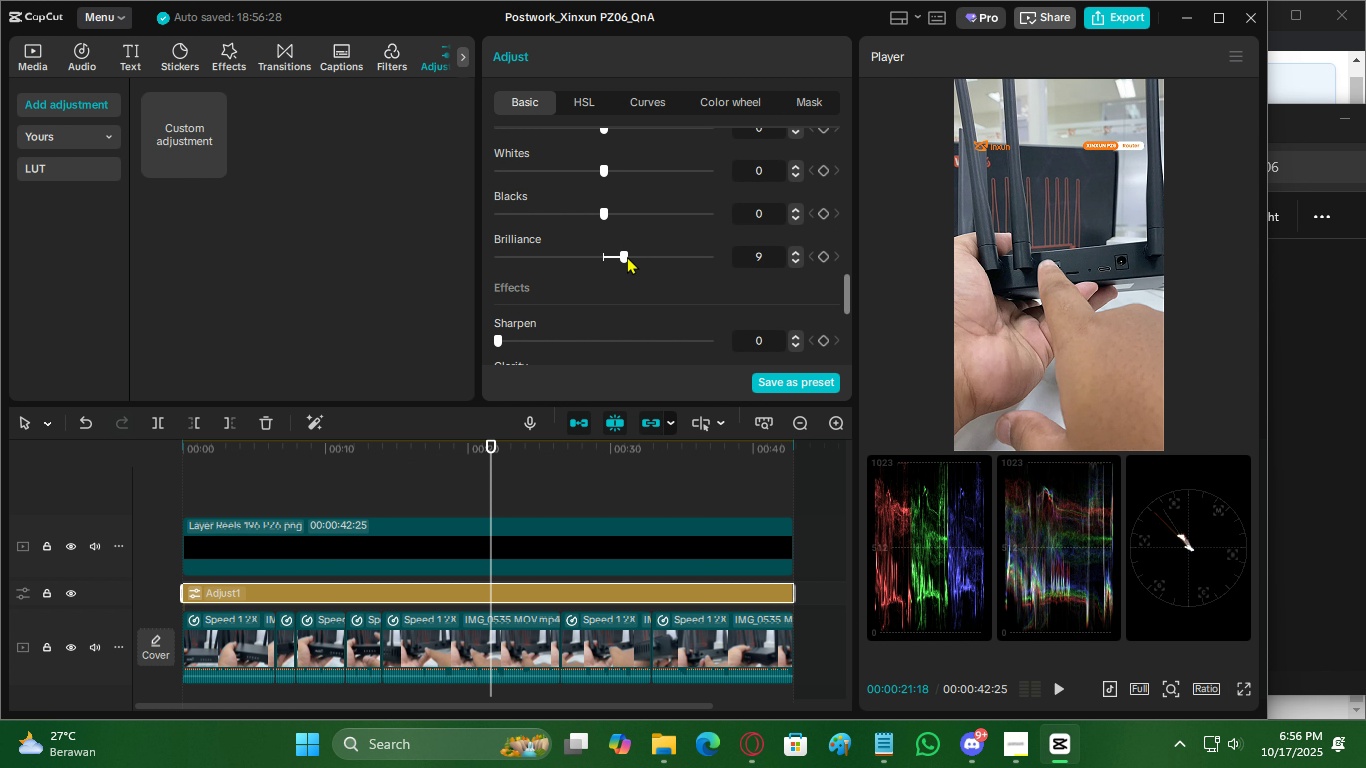 
left_click_drag(start_coordinate=[627, 256], to_coordinate=[627, 250])
 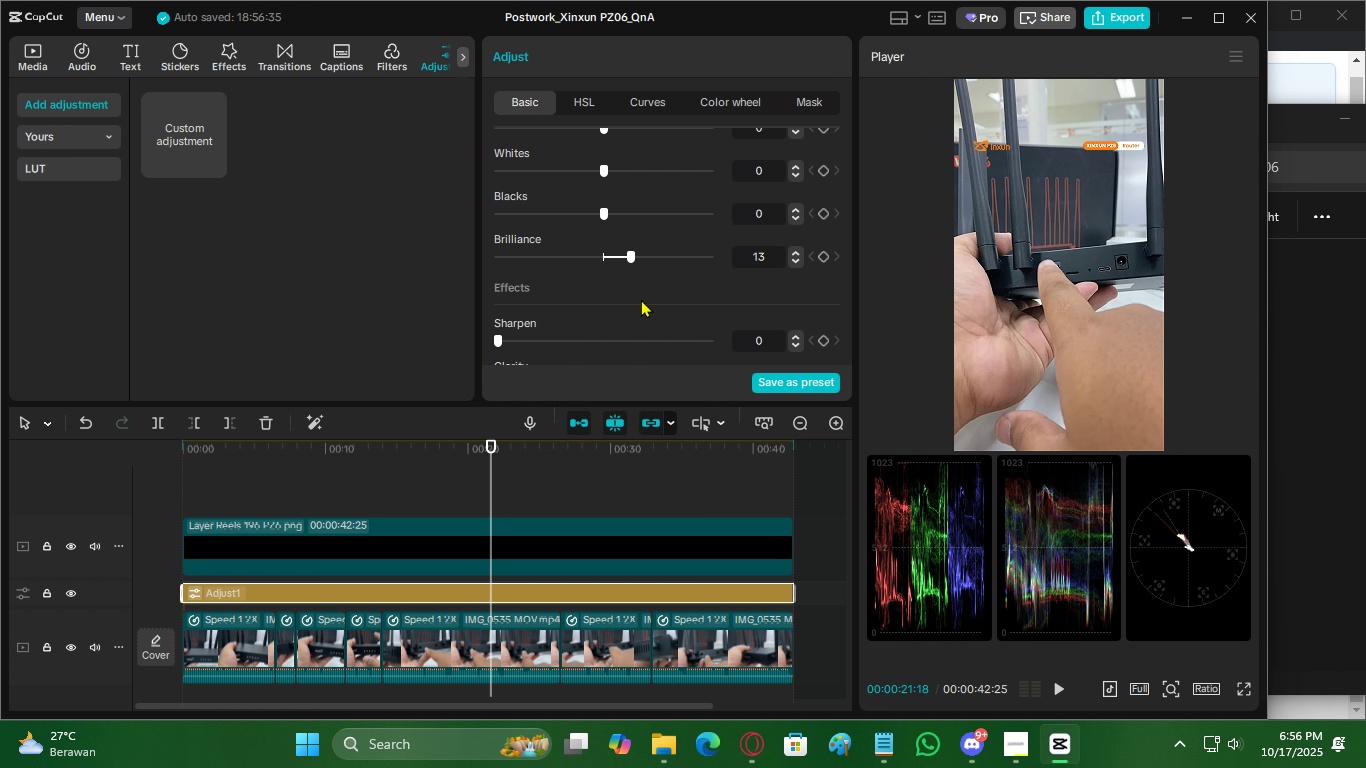 
scroll: coordinate [633, 302], scroll_direction: up, amount: 3.0
 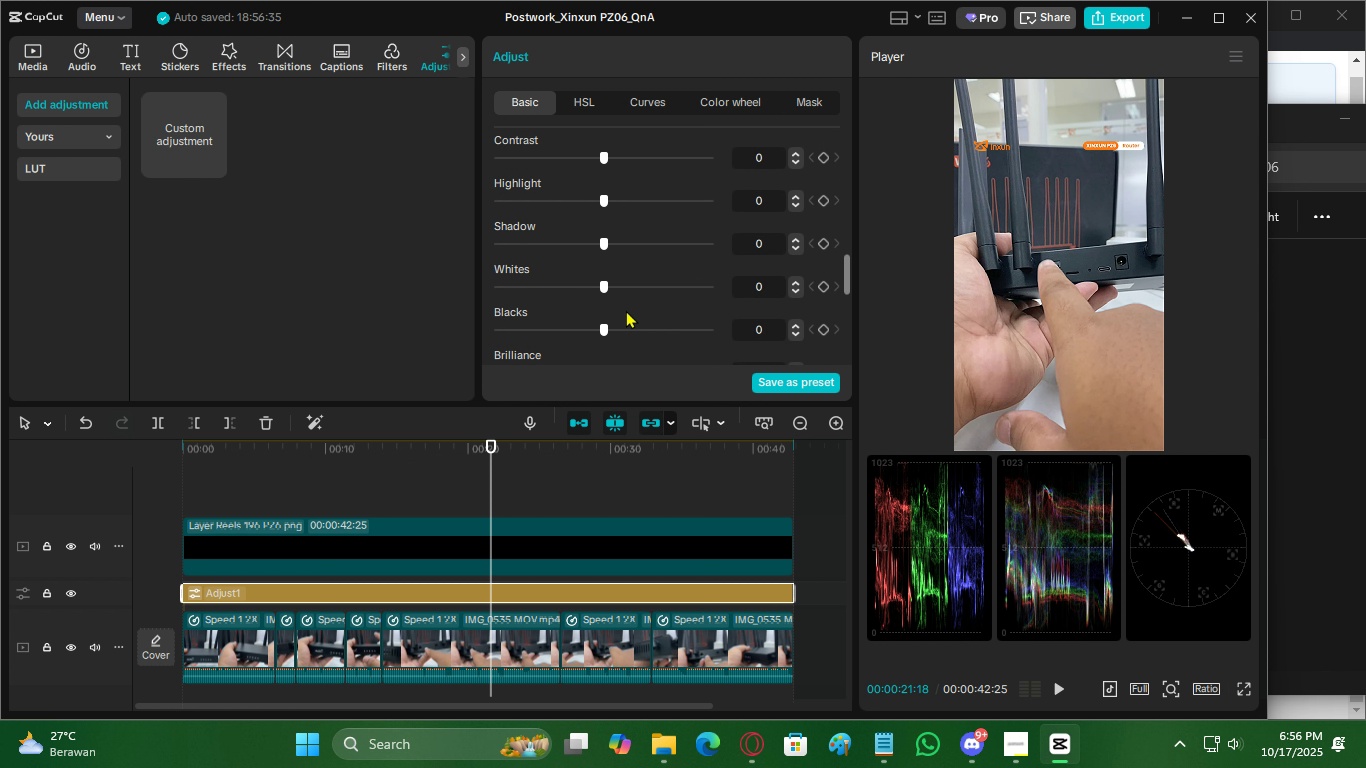 
scroll: coordinate [626, 310], scroll_direction: down, amount: 1.0
 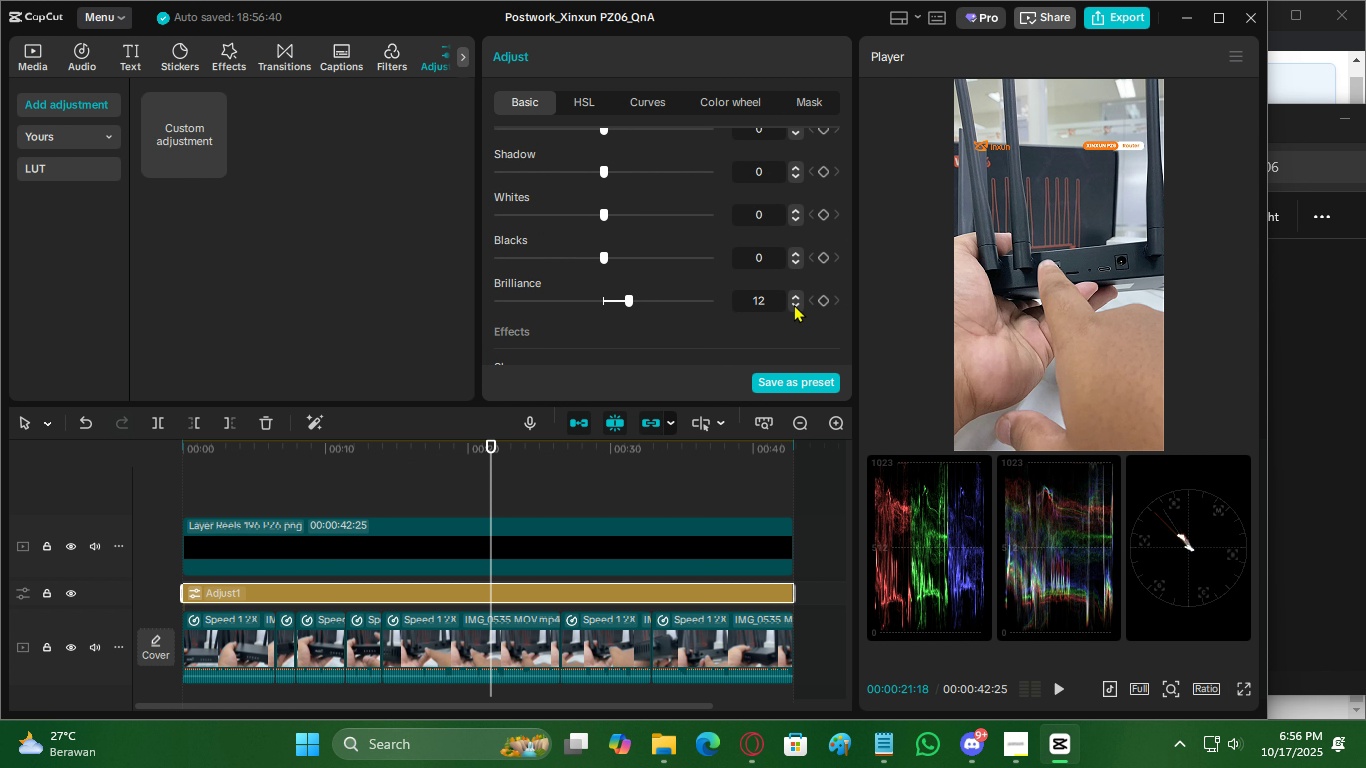 
triple_click([794, 304])
 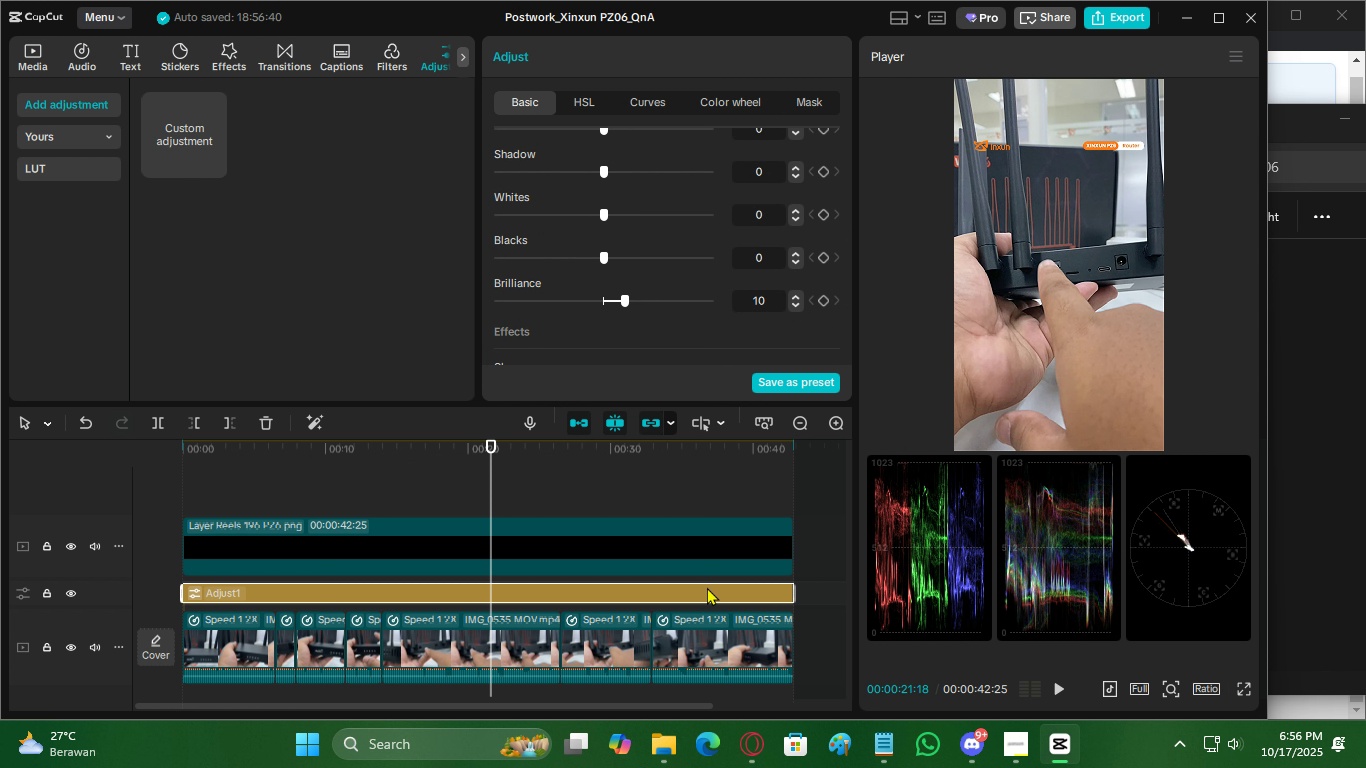 
left_click_drag(start_coordinate=[759, 691], to_coordinate=[135, 617])
 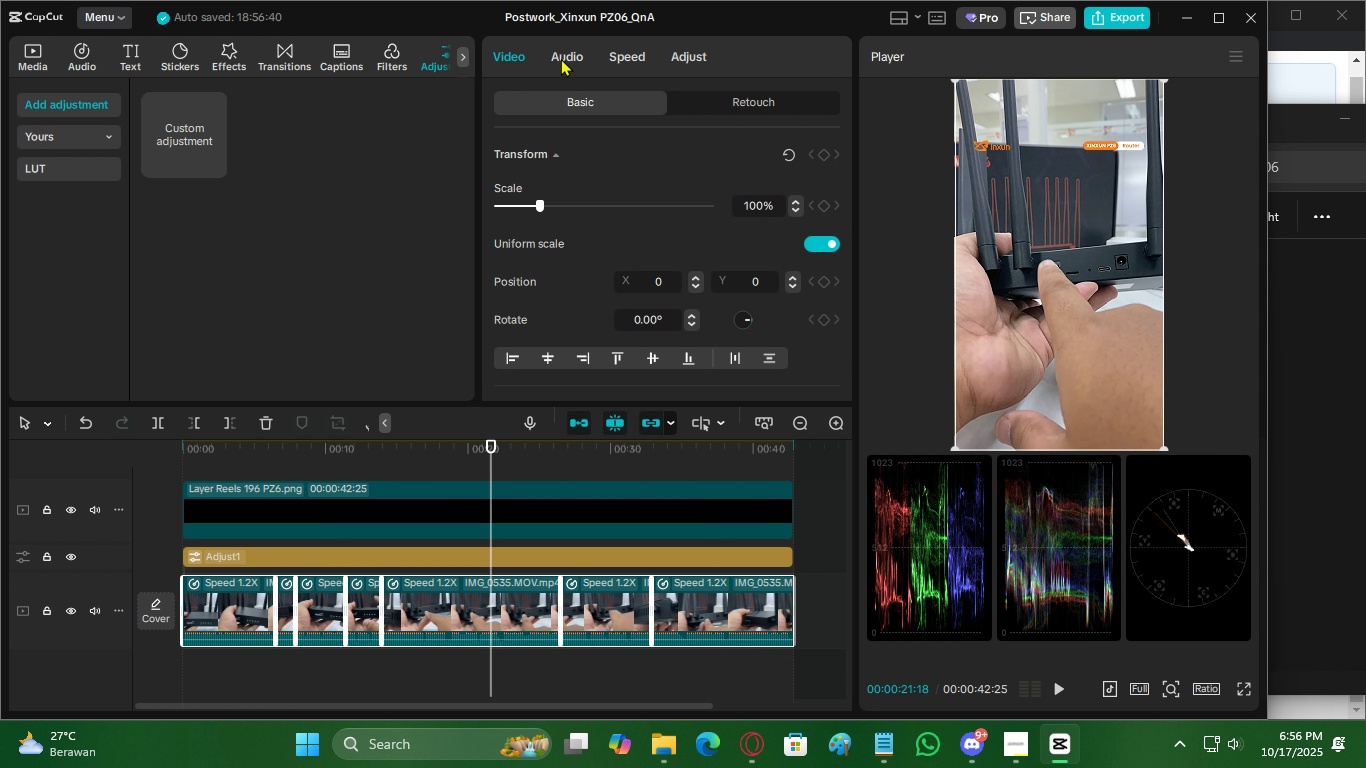 
left_click([569, 54])
 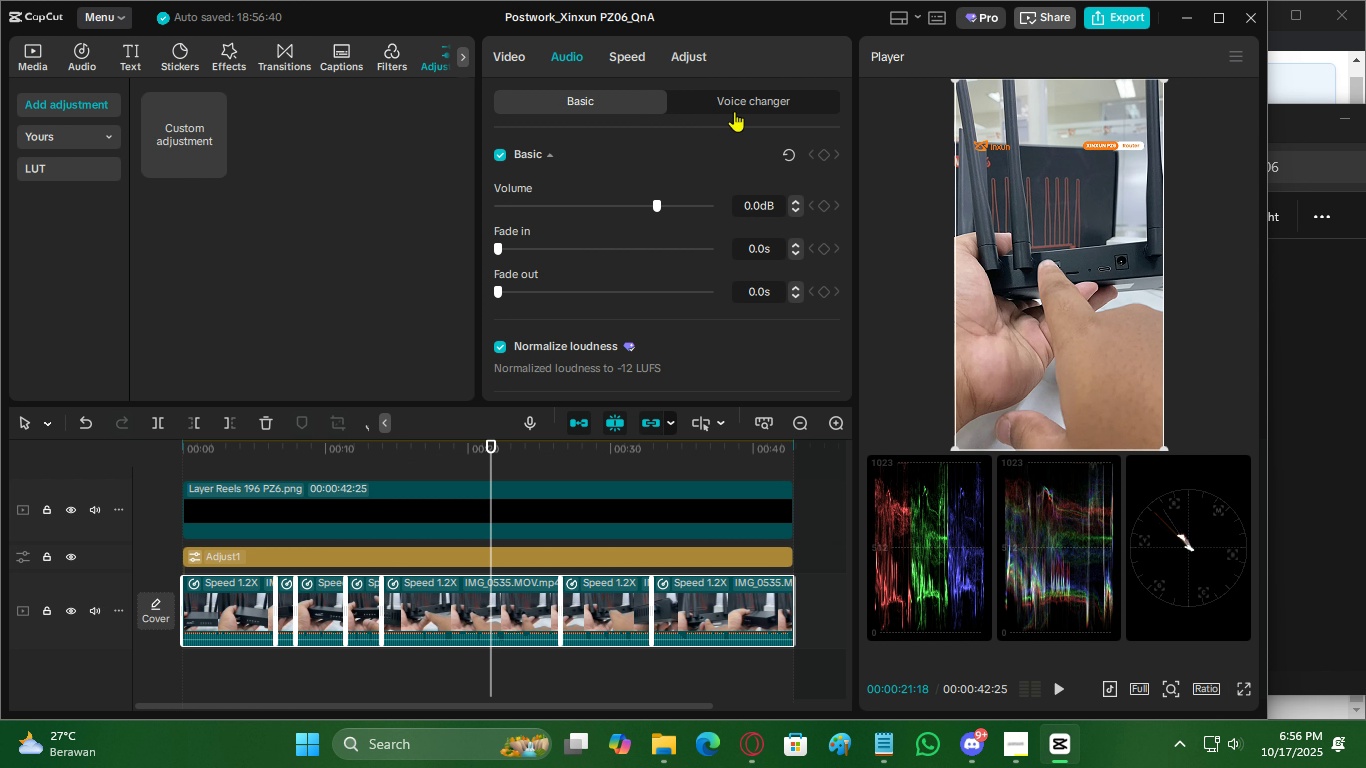 
left_click([740, 101])
 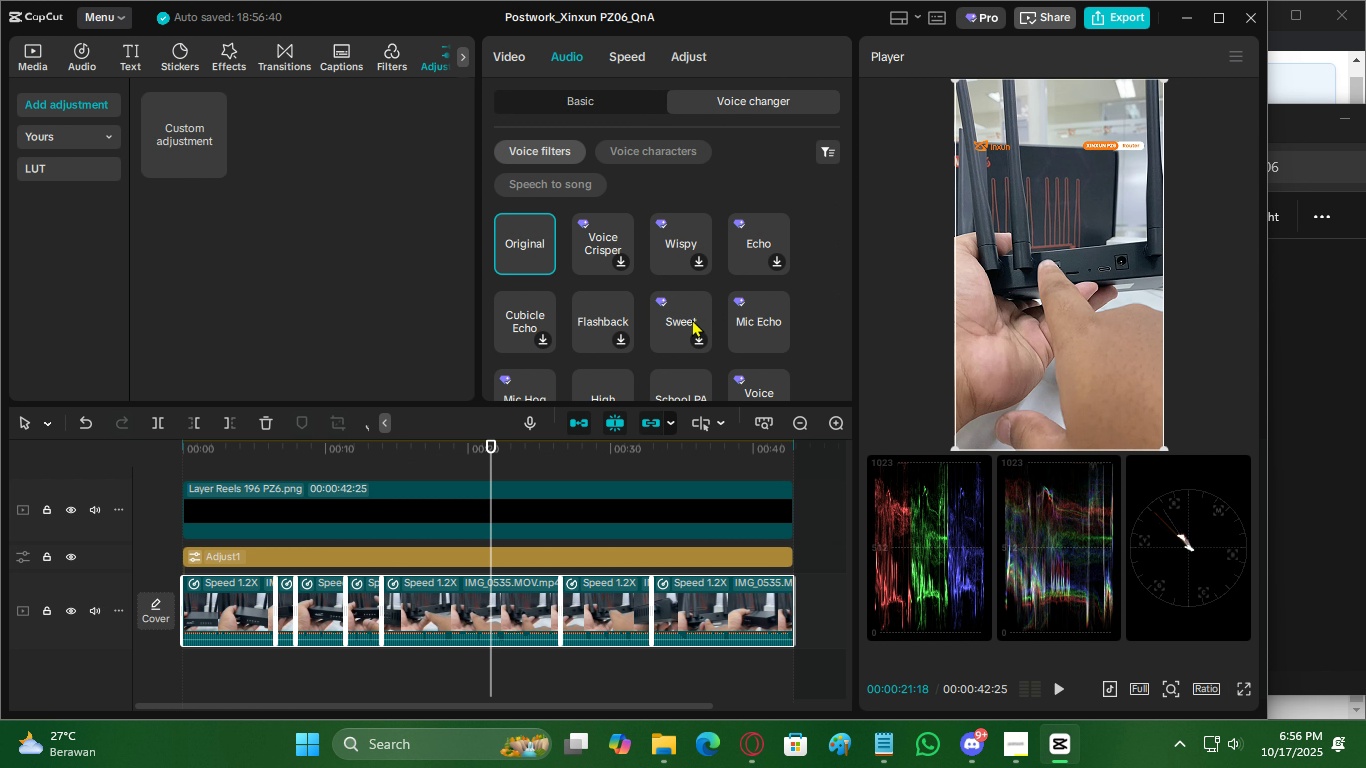 
left_click([662, 151])
 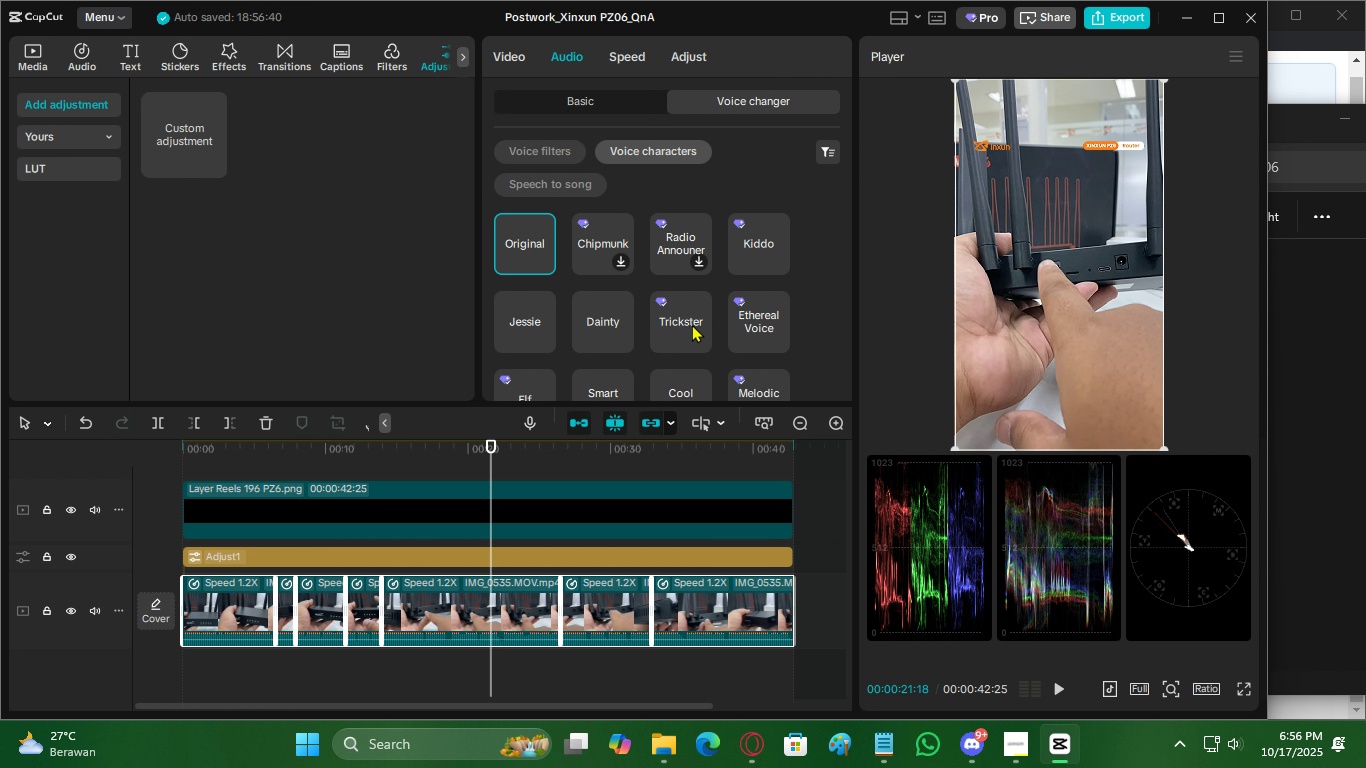 
scroll: coordinate [700, 340], scroll_direction: down, amount: 1.0
 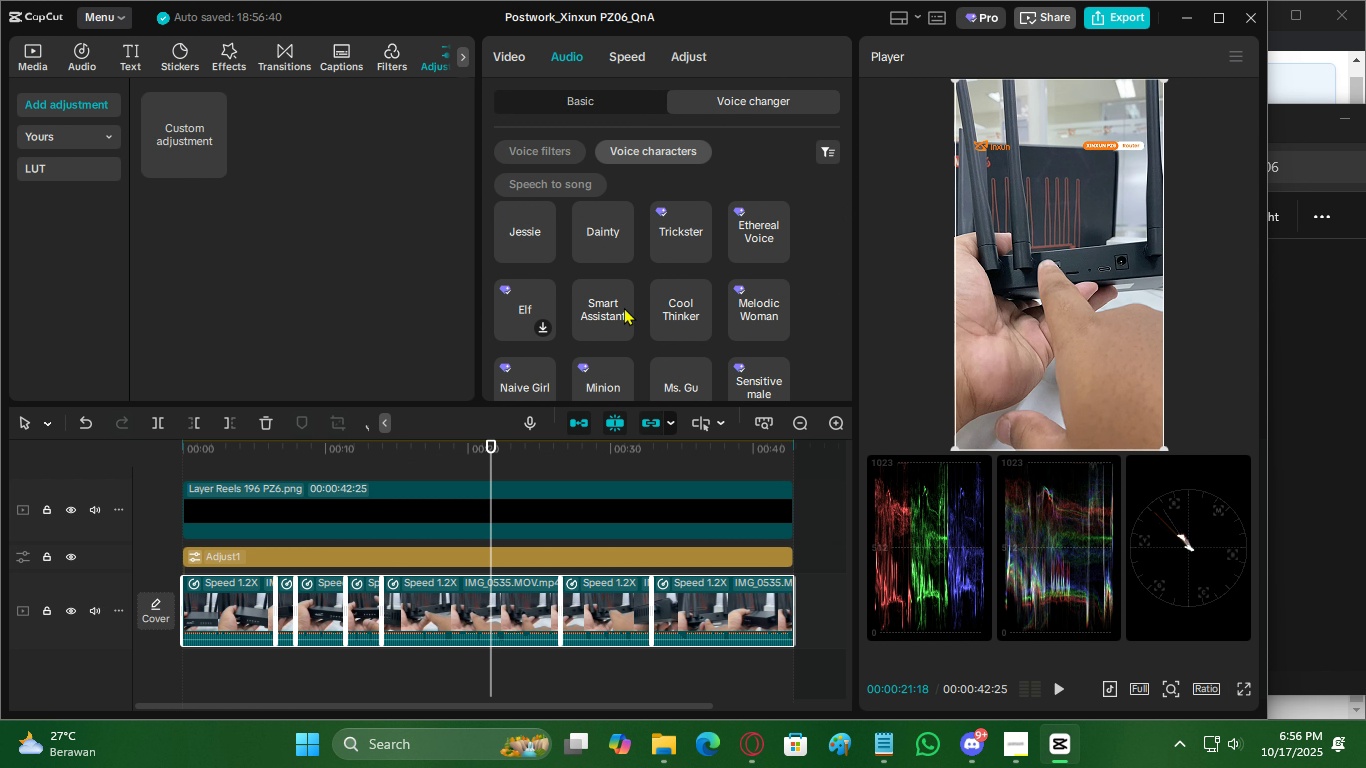 
left_click([620, 308])
 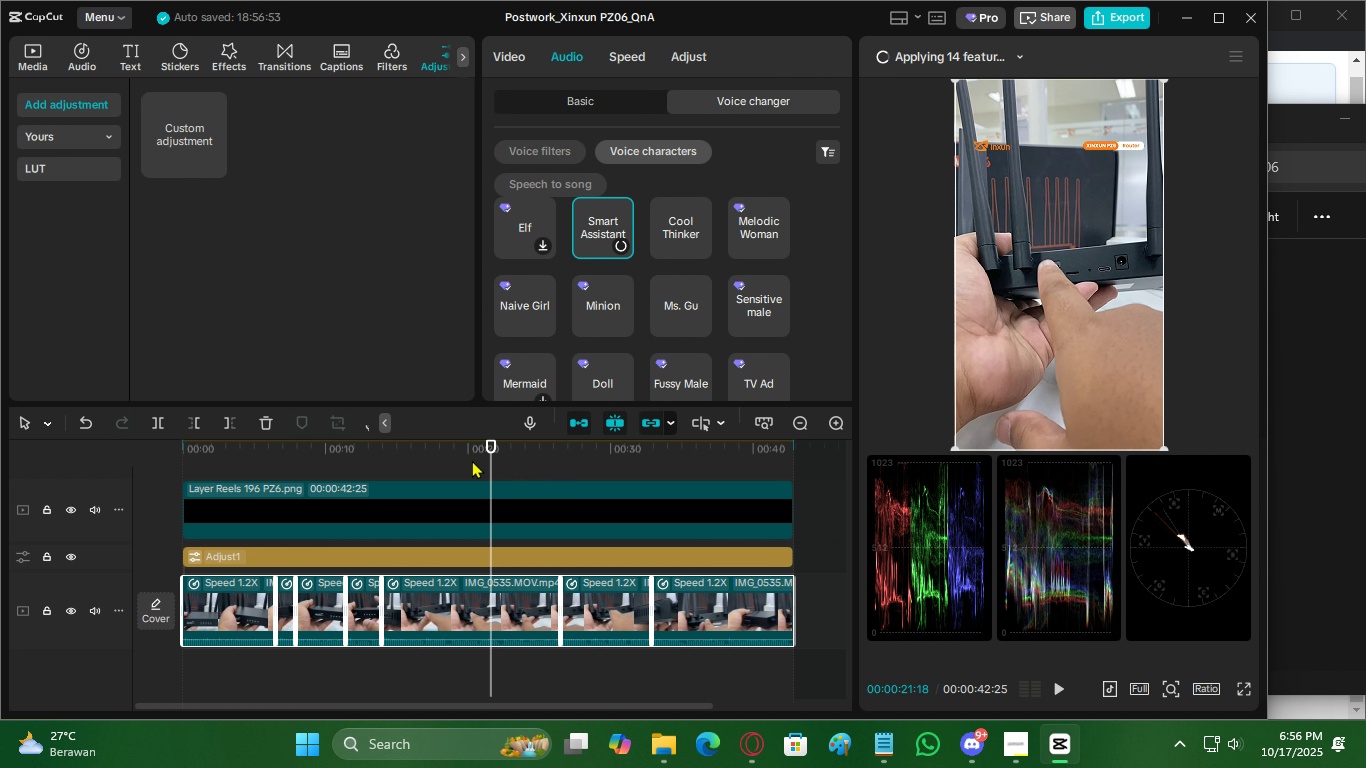 
wait(8.04)
 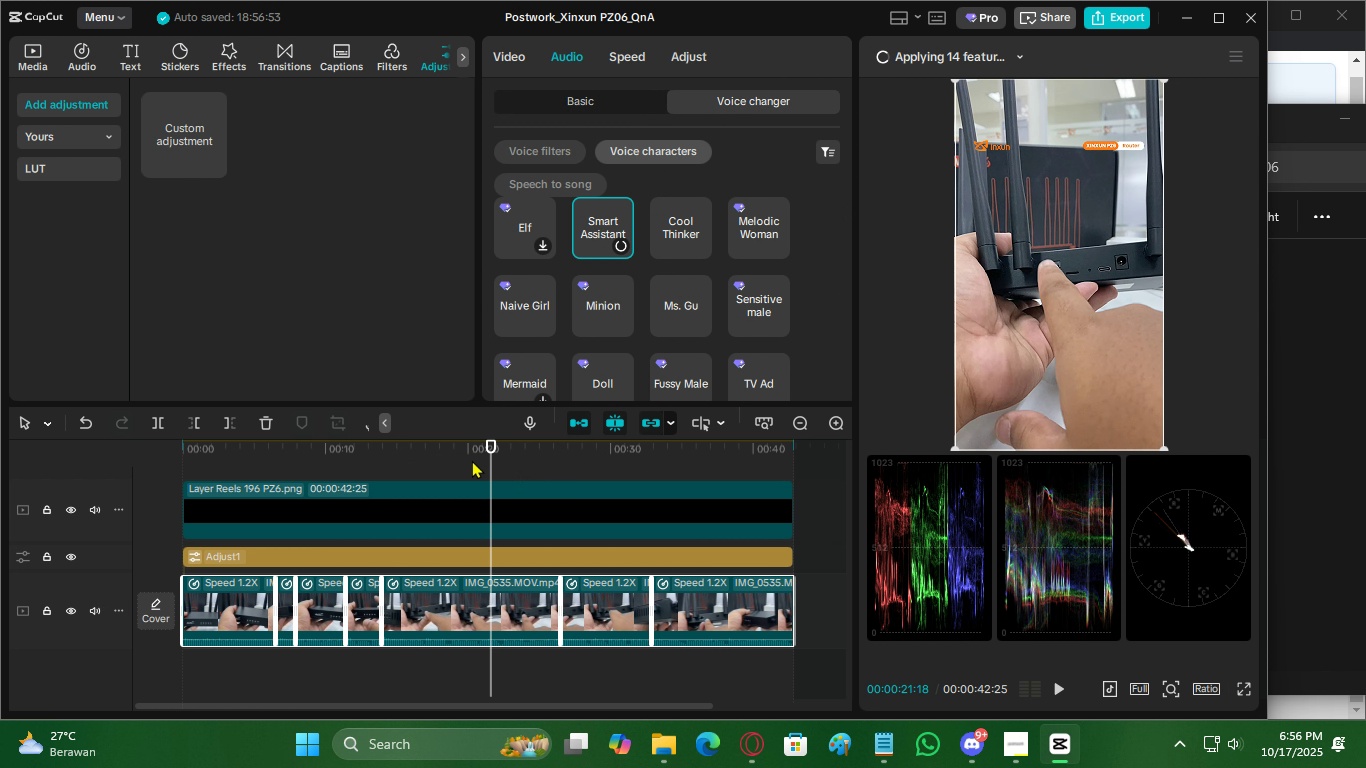 
left_click([1025, 755])